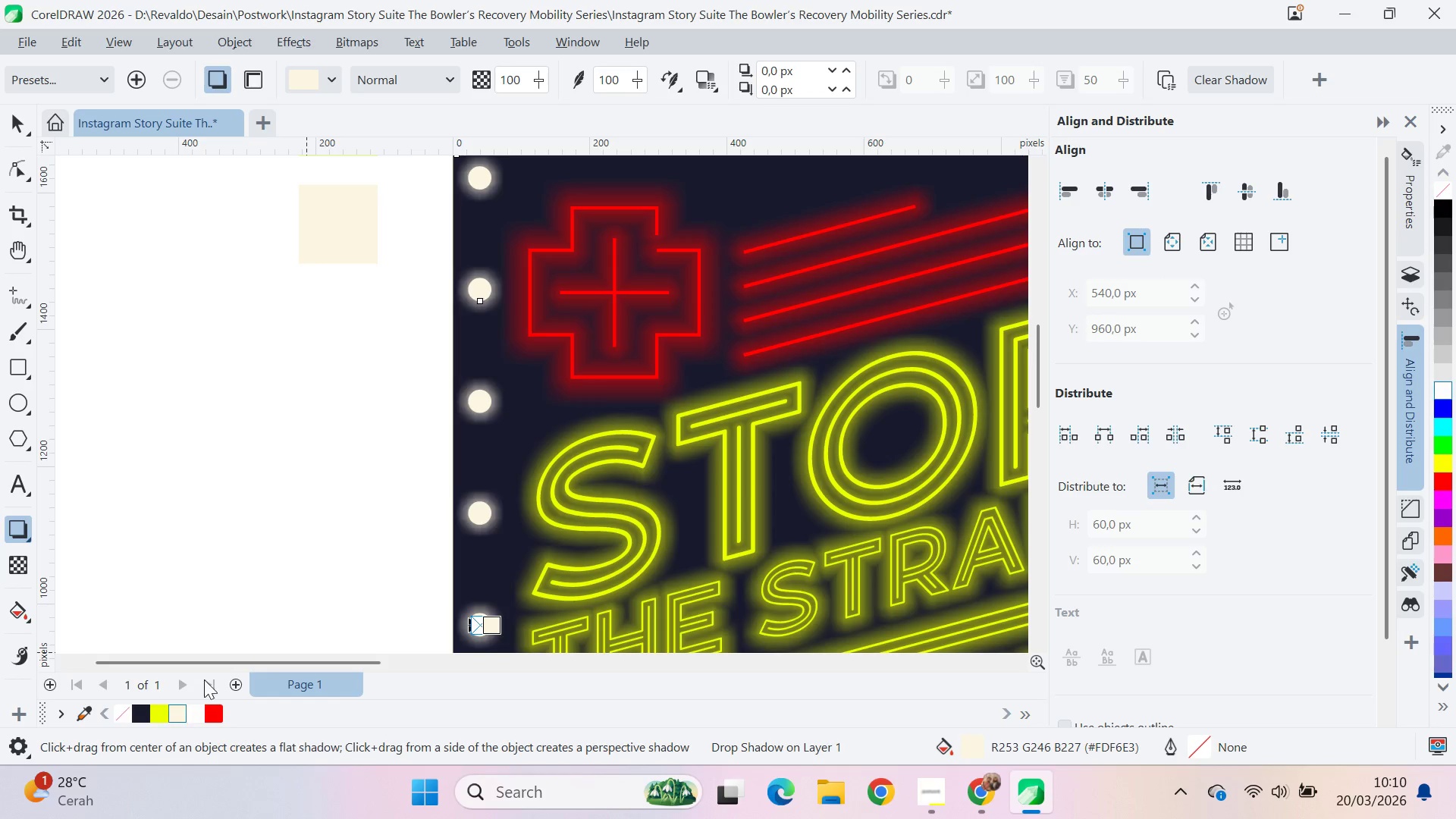 
right_click([180, 717])
 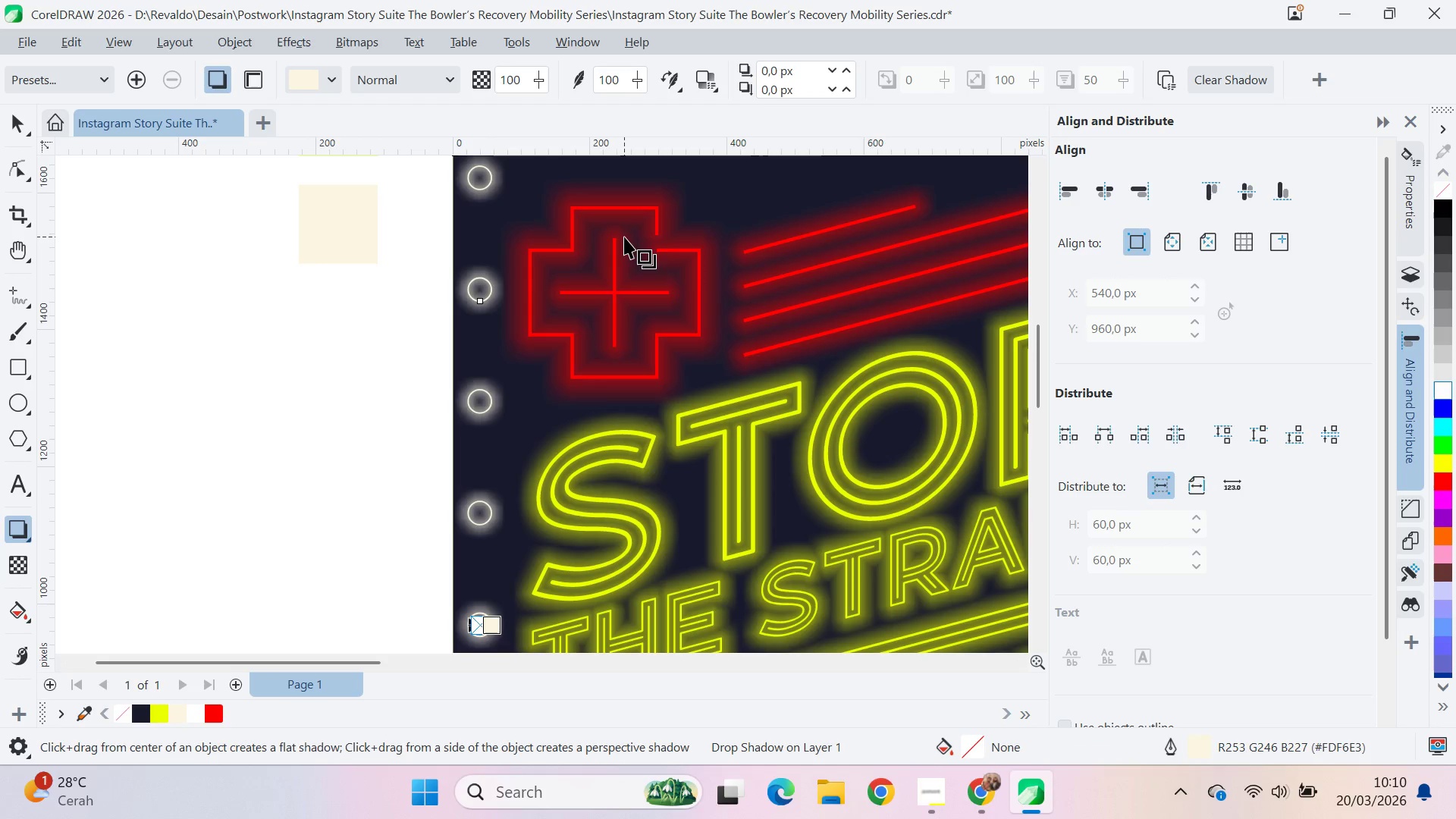 
scroll: coordinate [528, 334], scroll_direction: down, amount: 7.0
 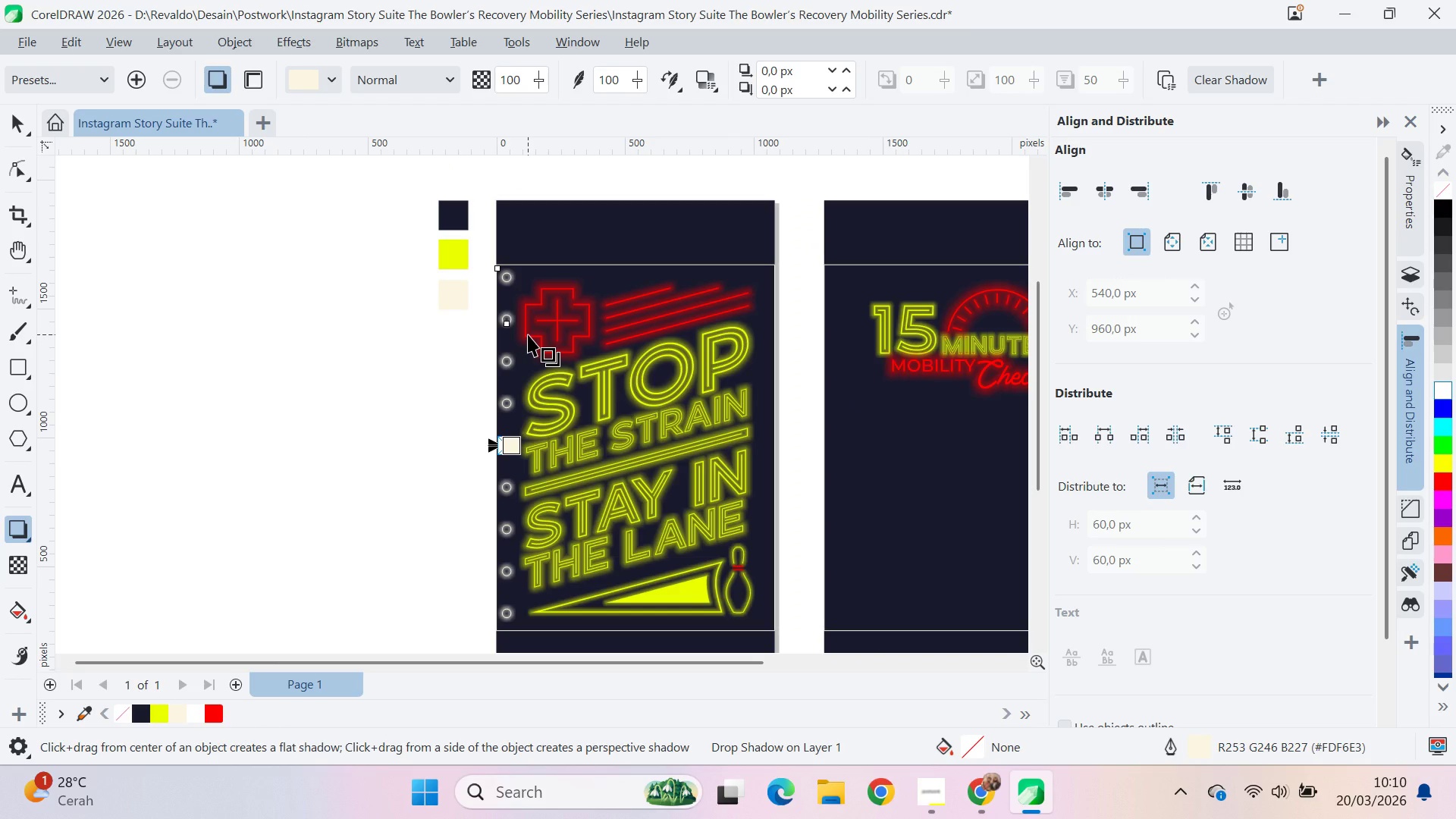 
key(Control+Z)
 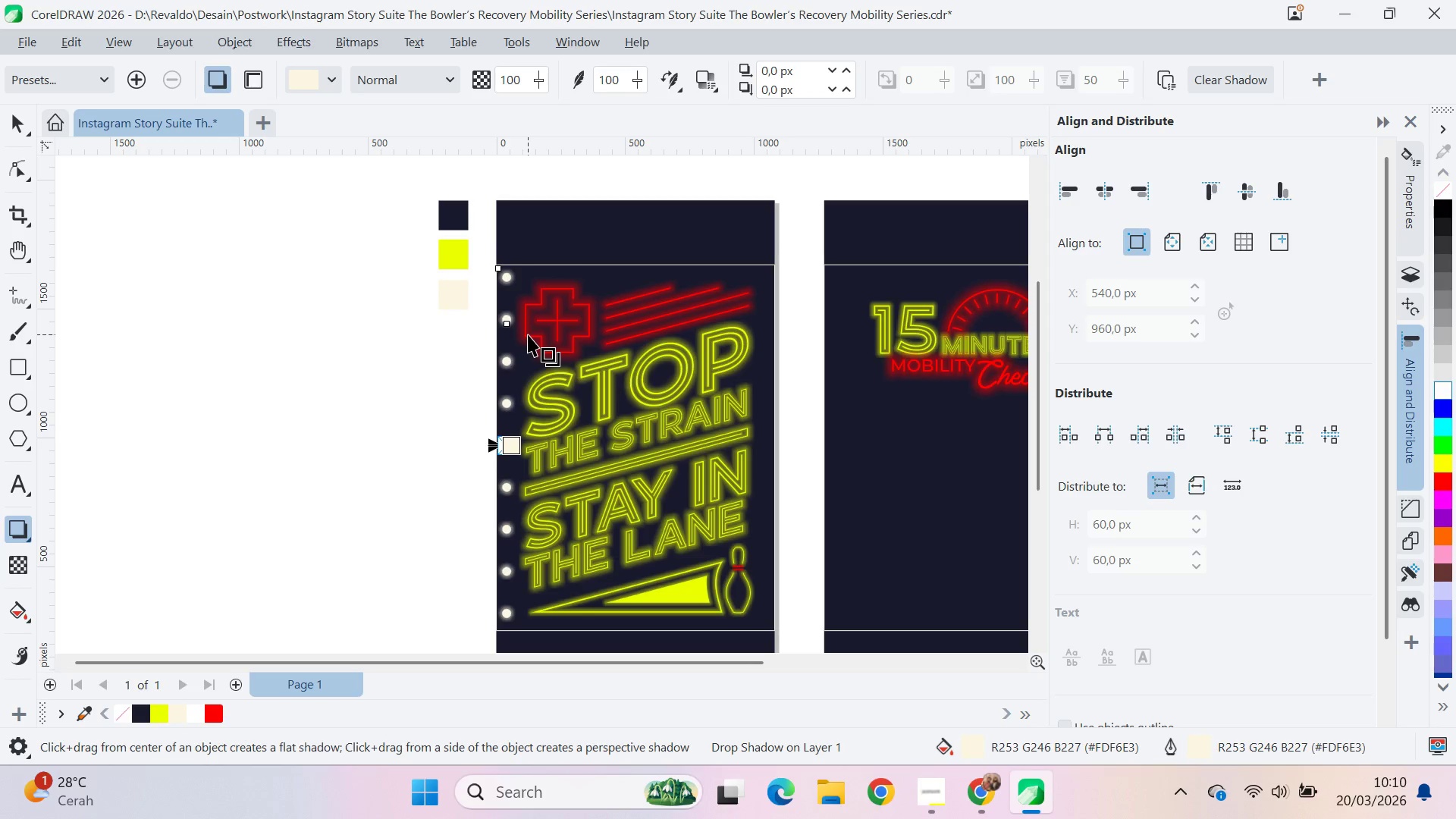 
key(Control+Z)
 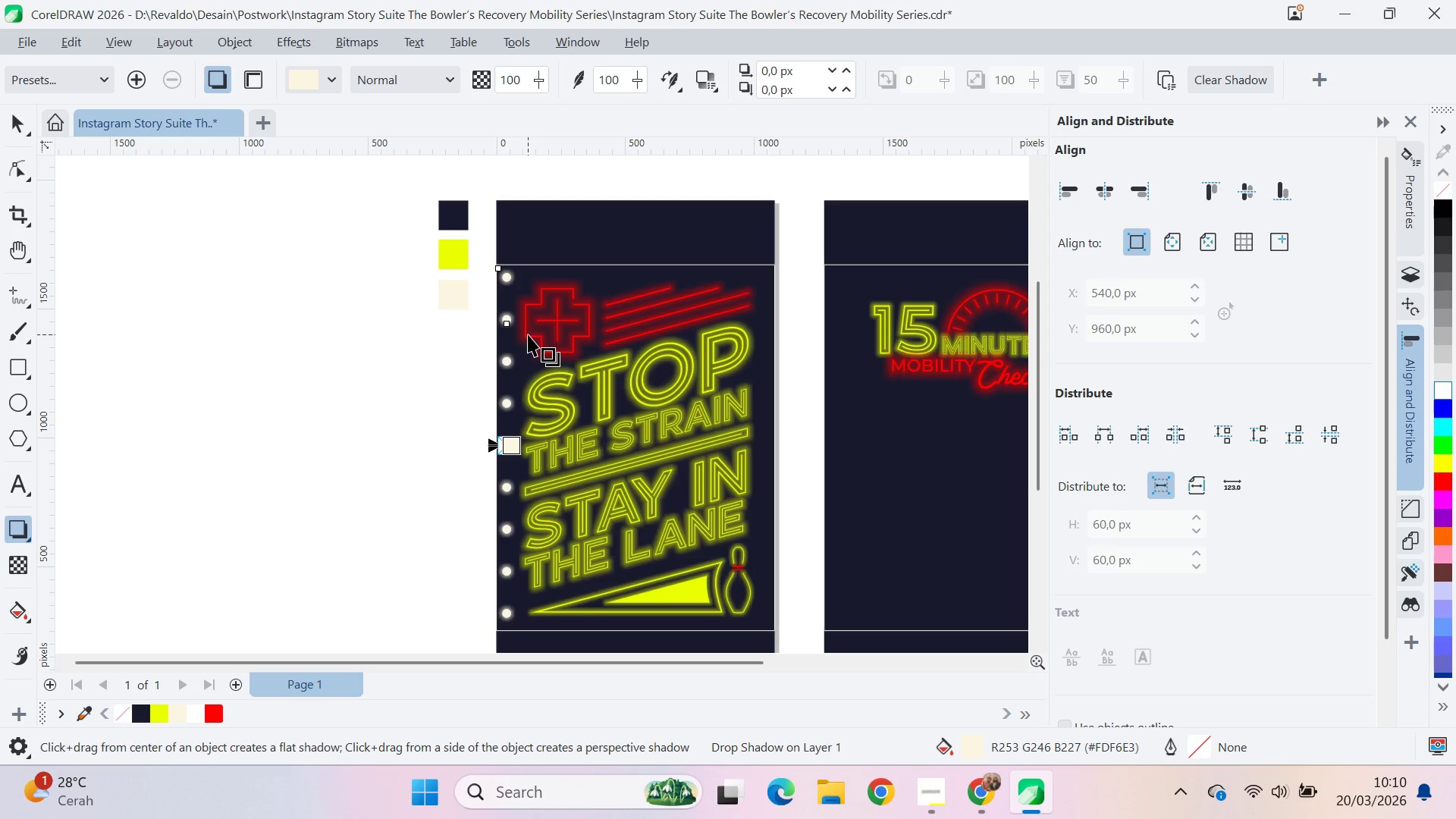 
key(V)
 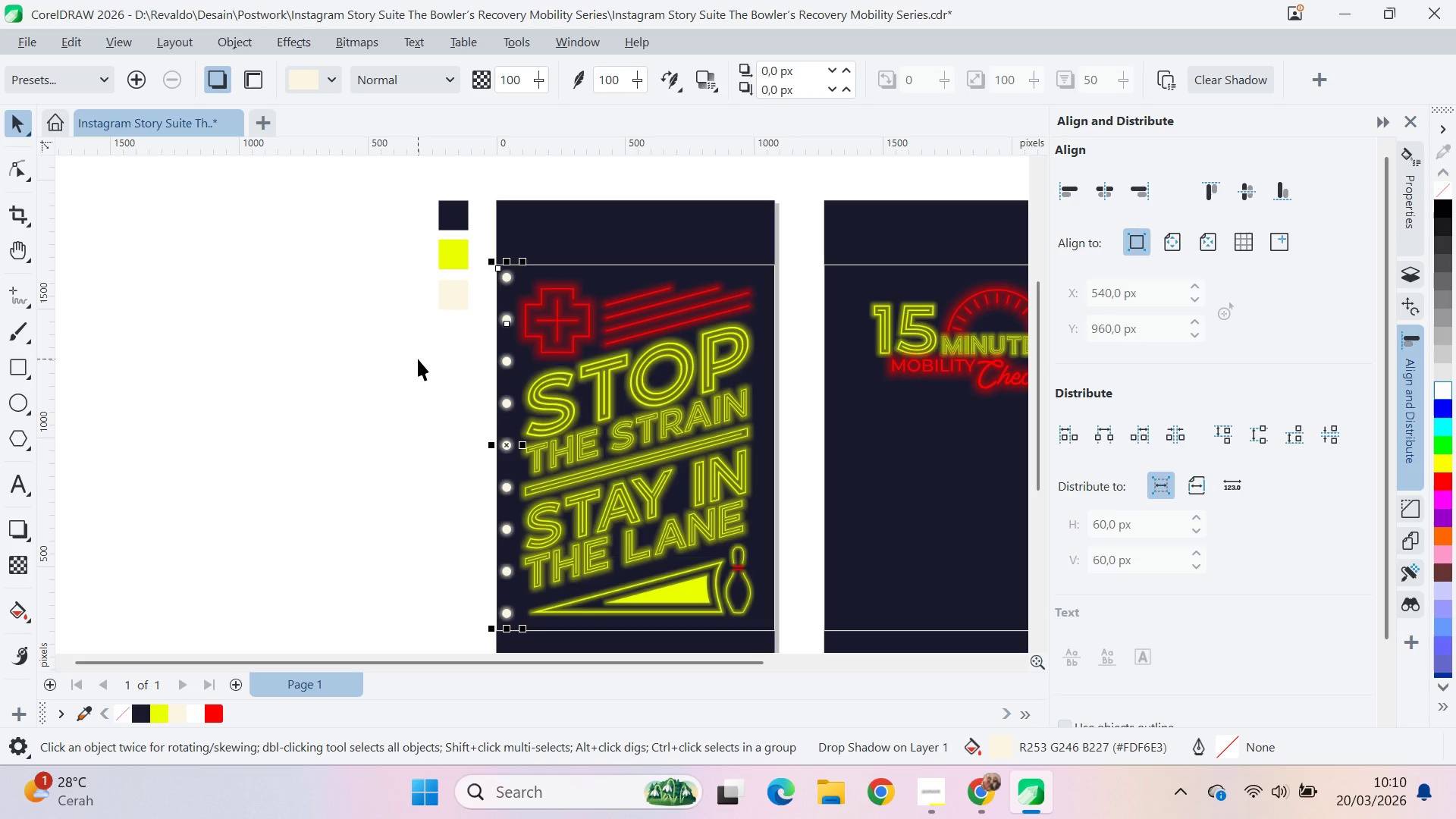 
left_click([418, 359])
 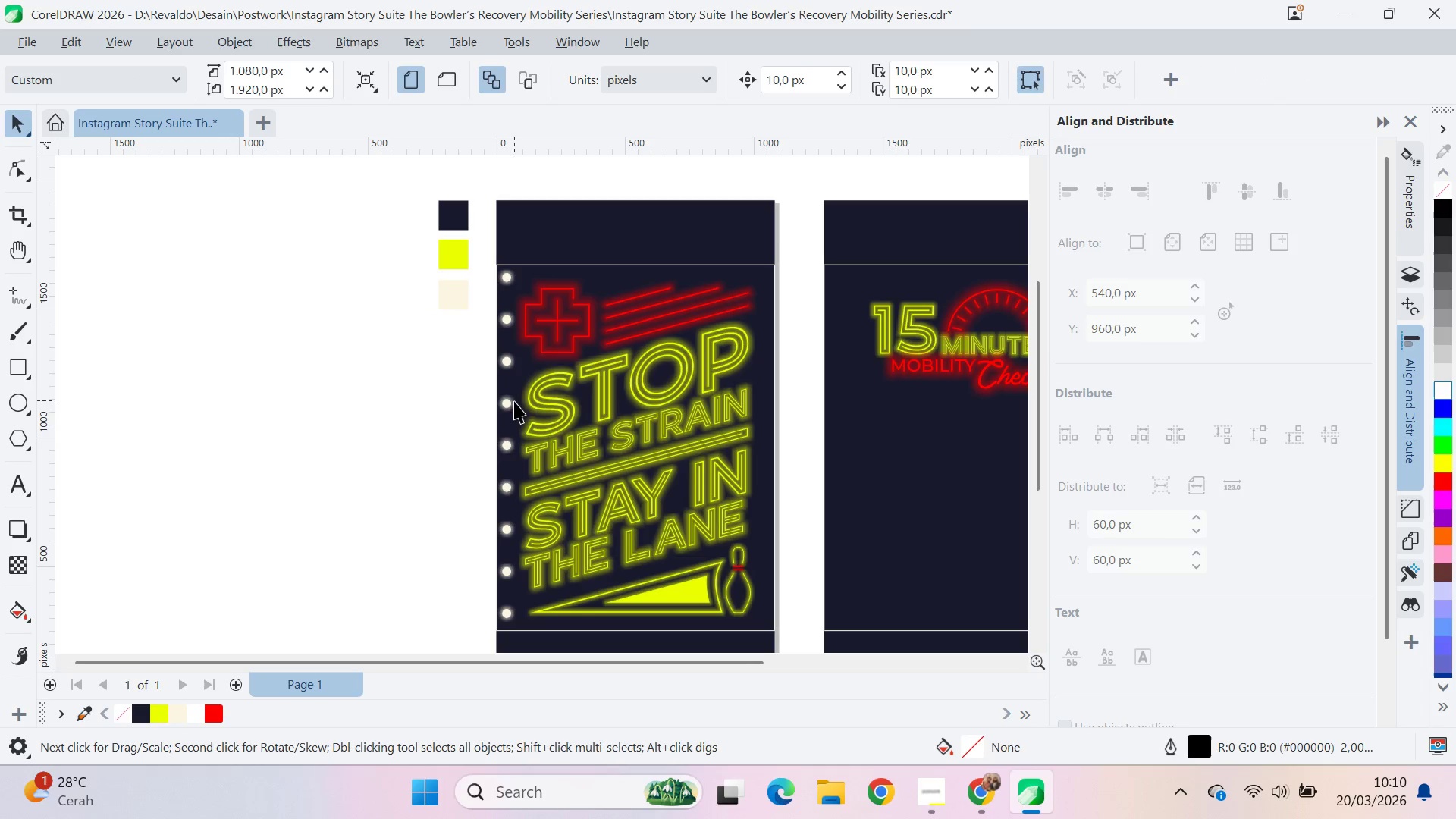 
left_click([505, 402])
 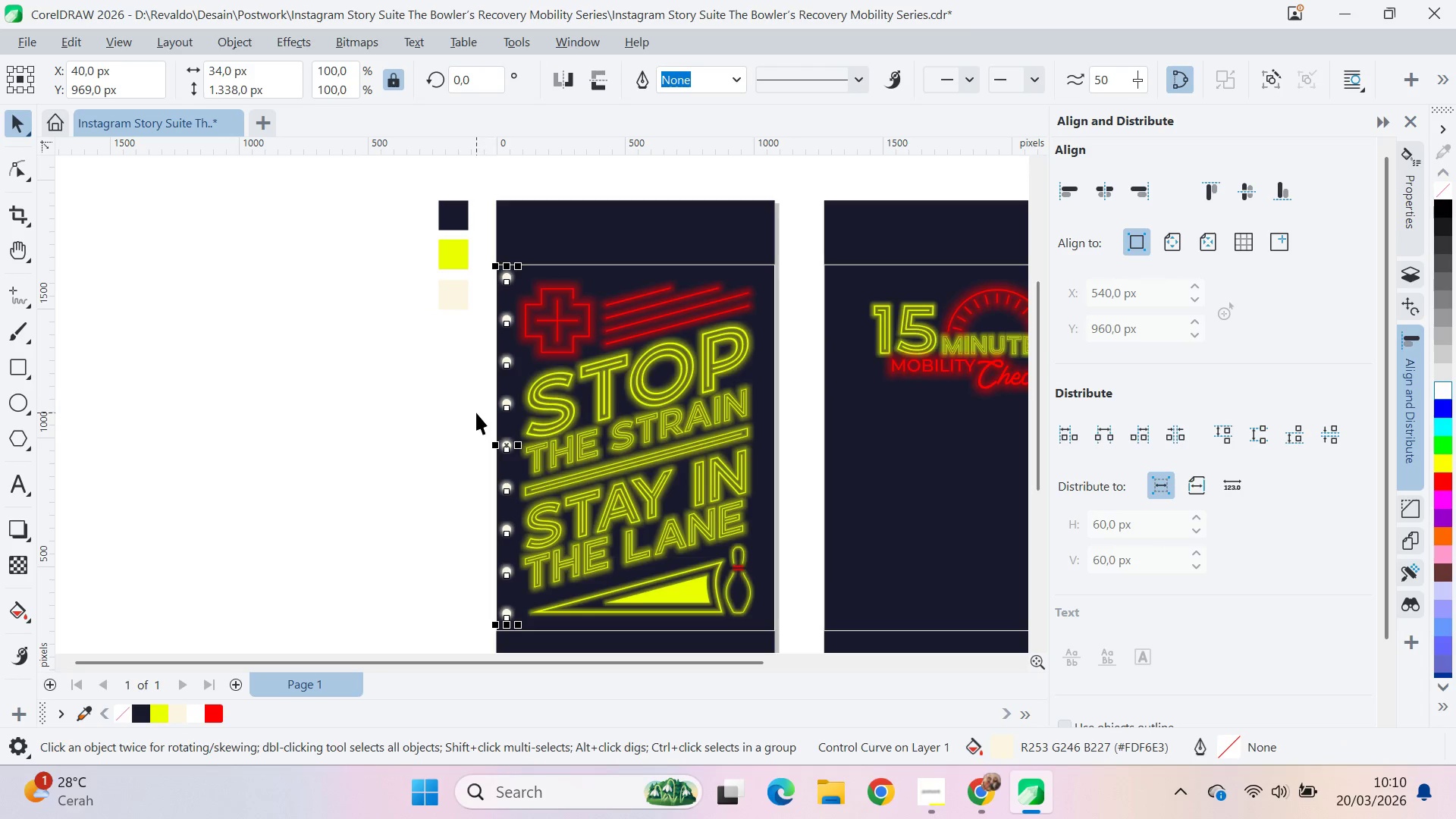 
scroll: coordinate [476, 413], scroll_direction: up, amount: 1.0
 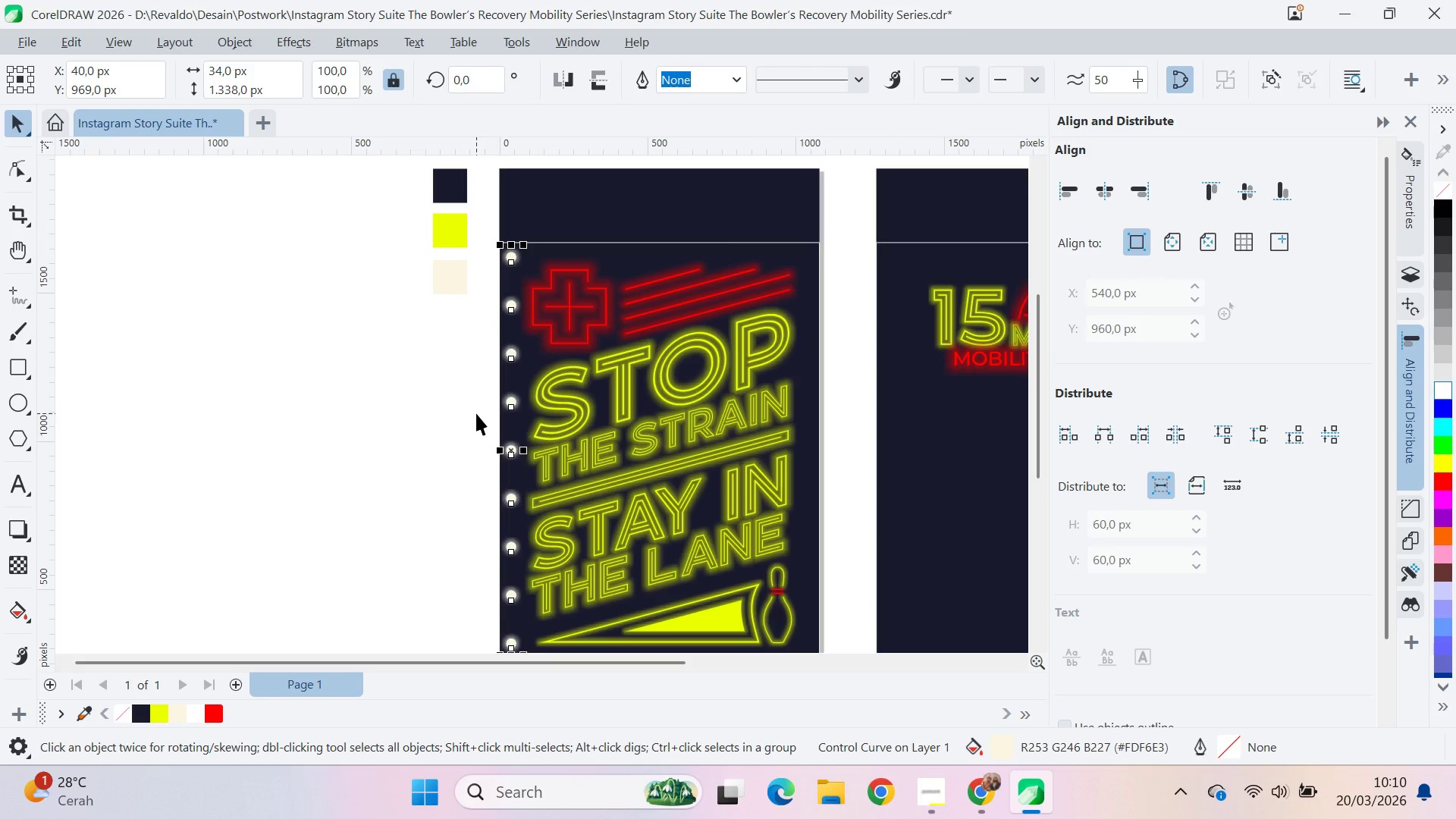 
key(ArrowRight)
 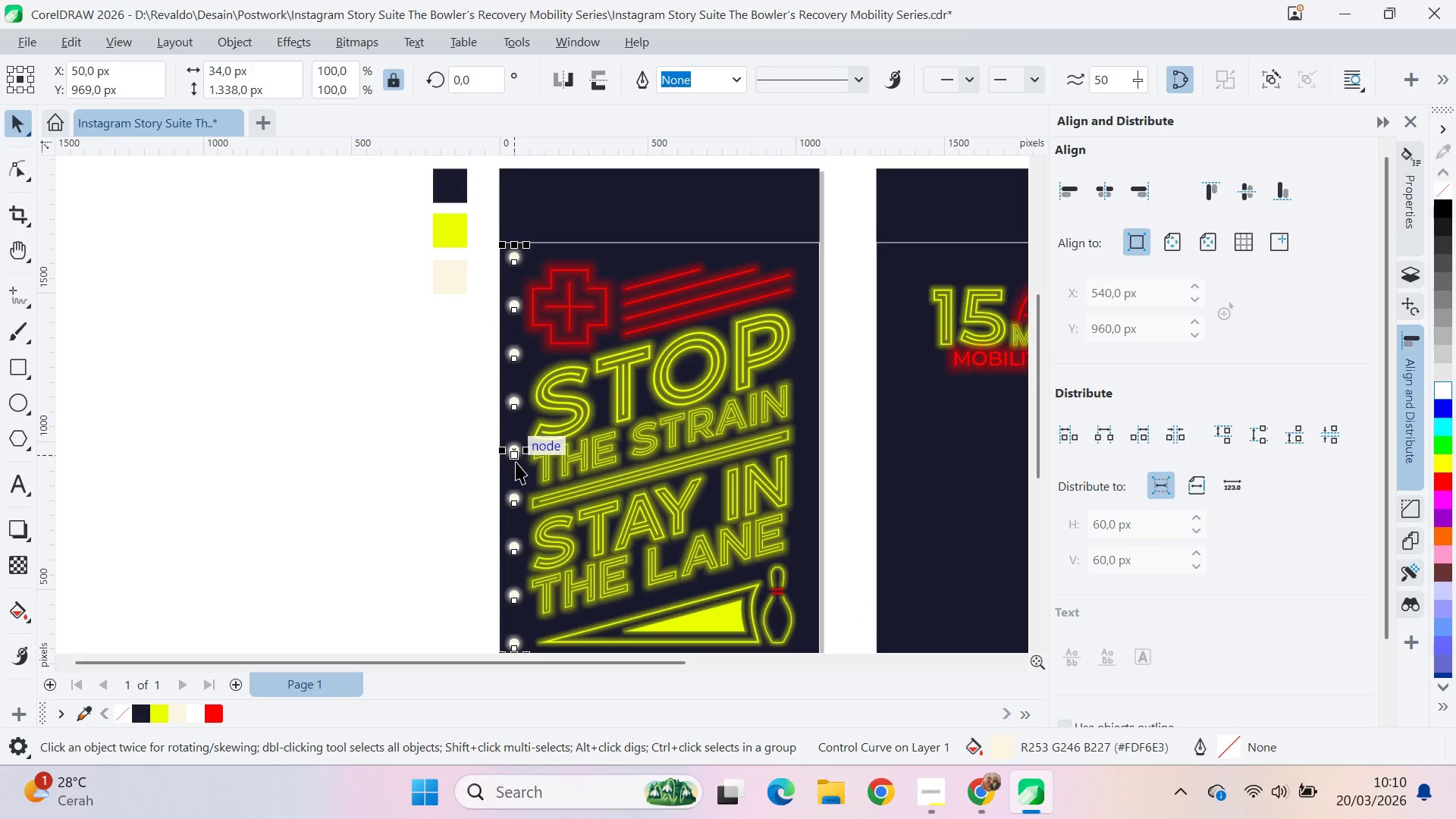 
left_click_drag(start_coordinate=[516, 448], to_coordinate=[804, 455])
 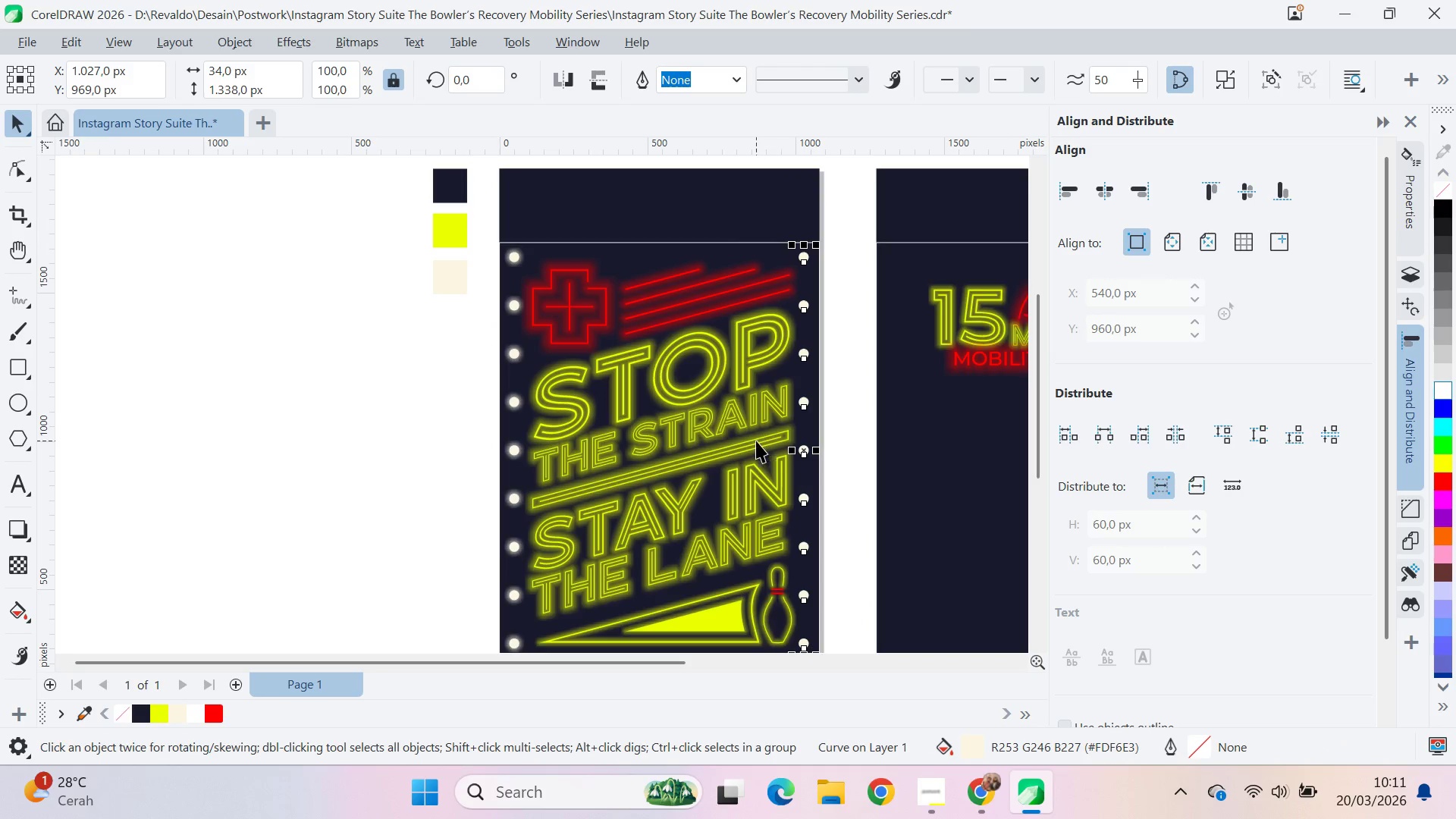 
hold_key(key=ShiftLeft, duration=1.52)
 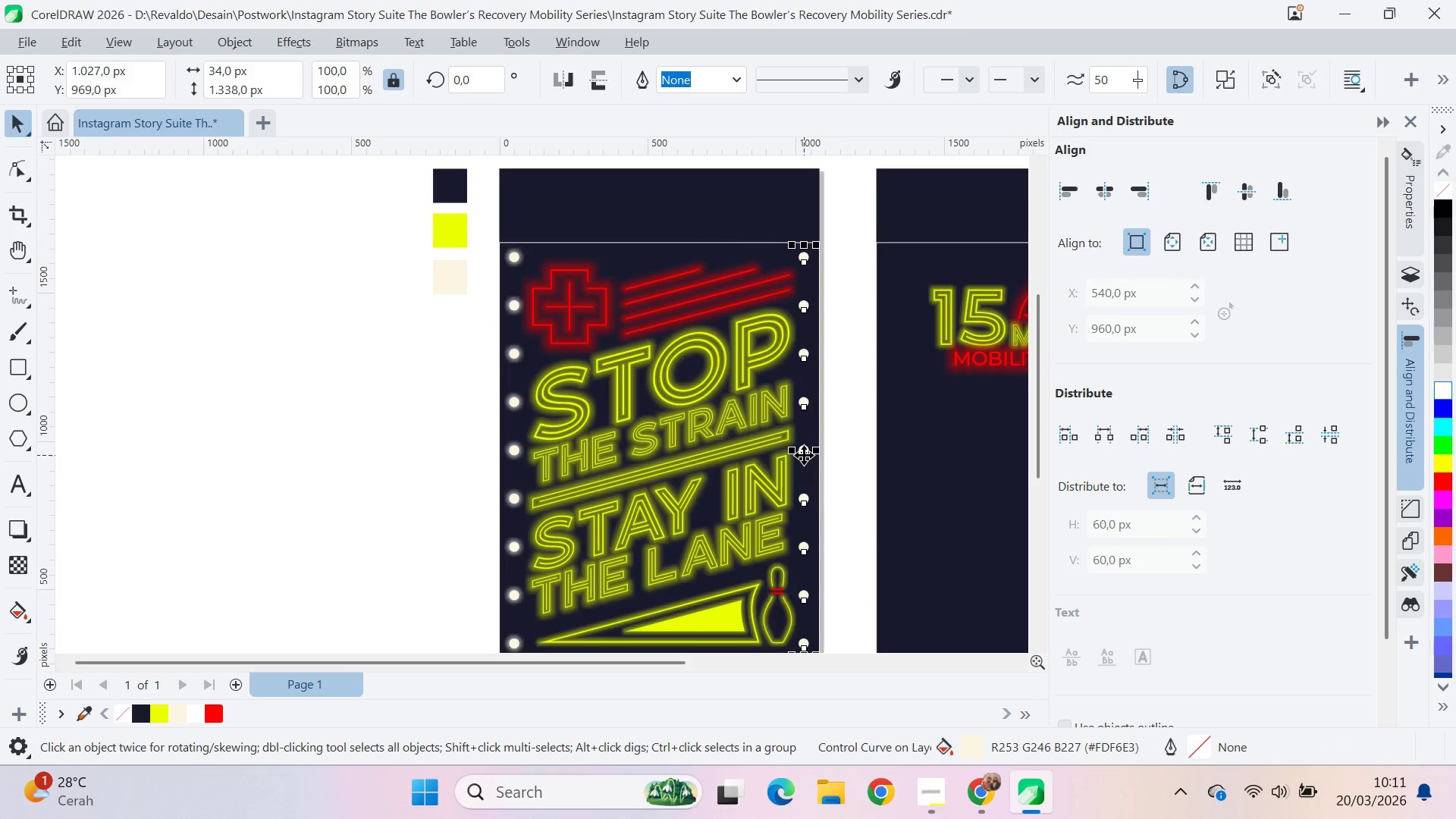 
hold_key(key=ShiftLeft, duration=0.53)
 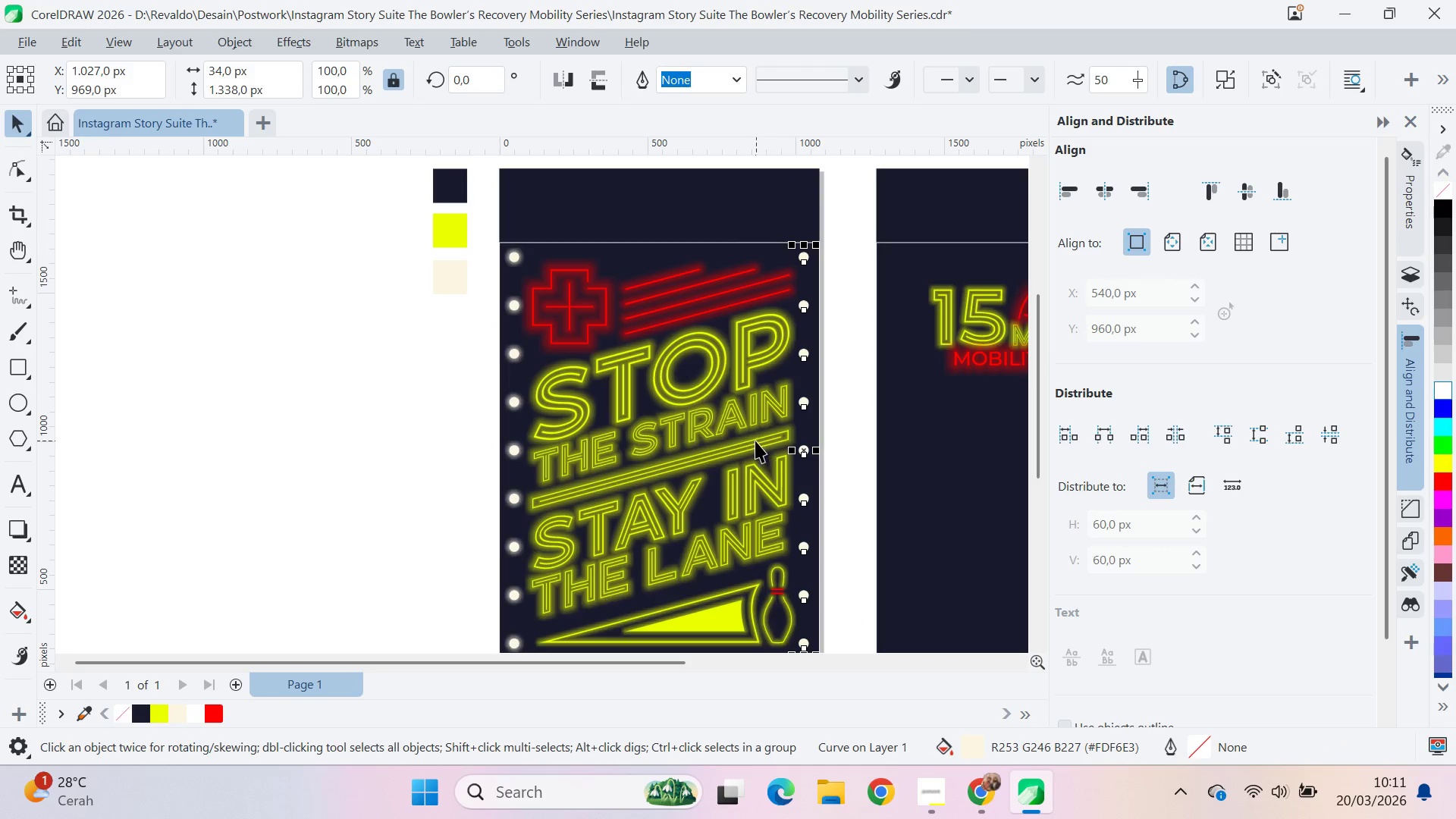 
scroll: coordinate [755, 441], scroll_direction: down, amount: 1.0
 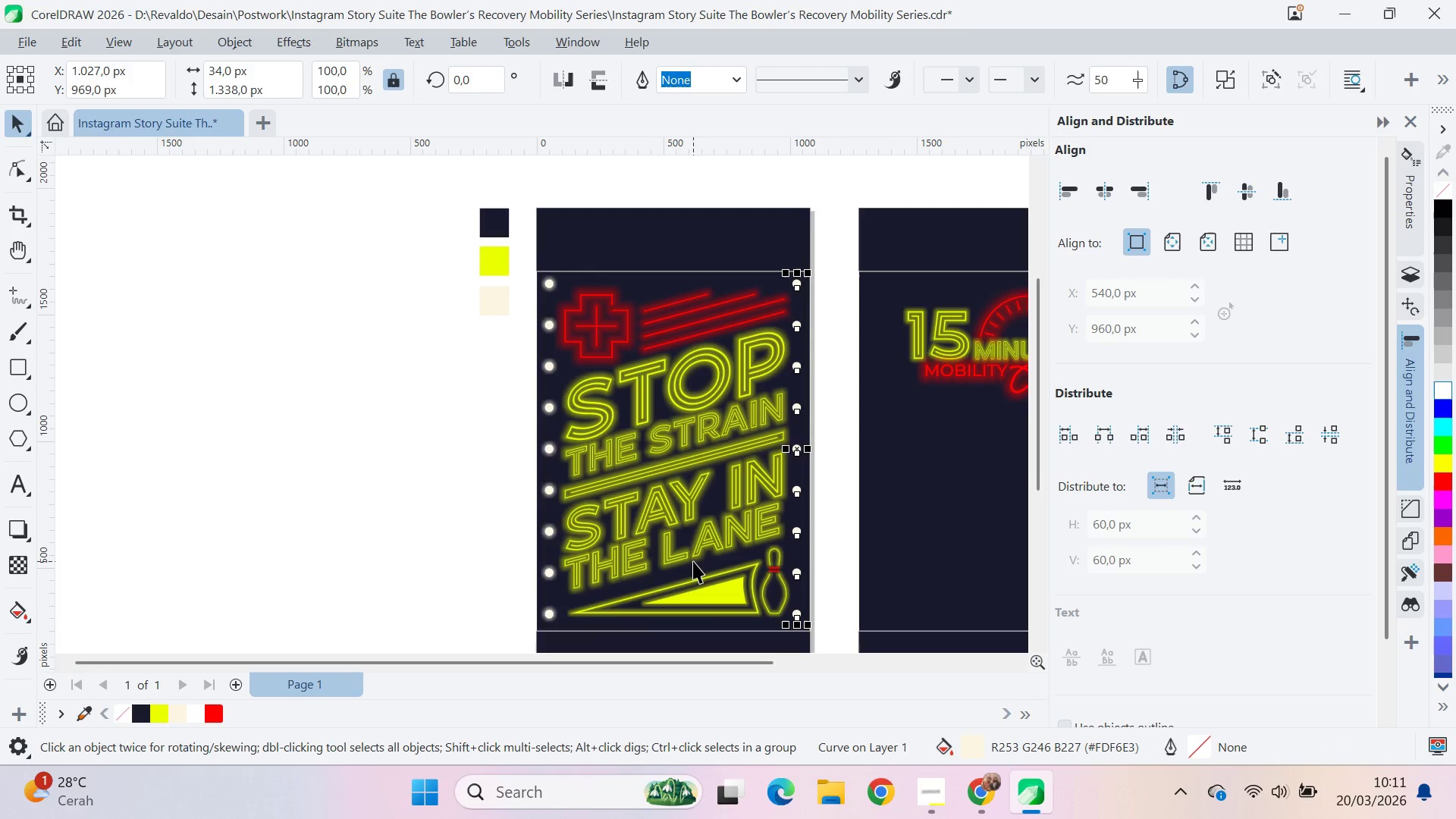 
left_click([695, 563])
 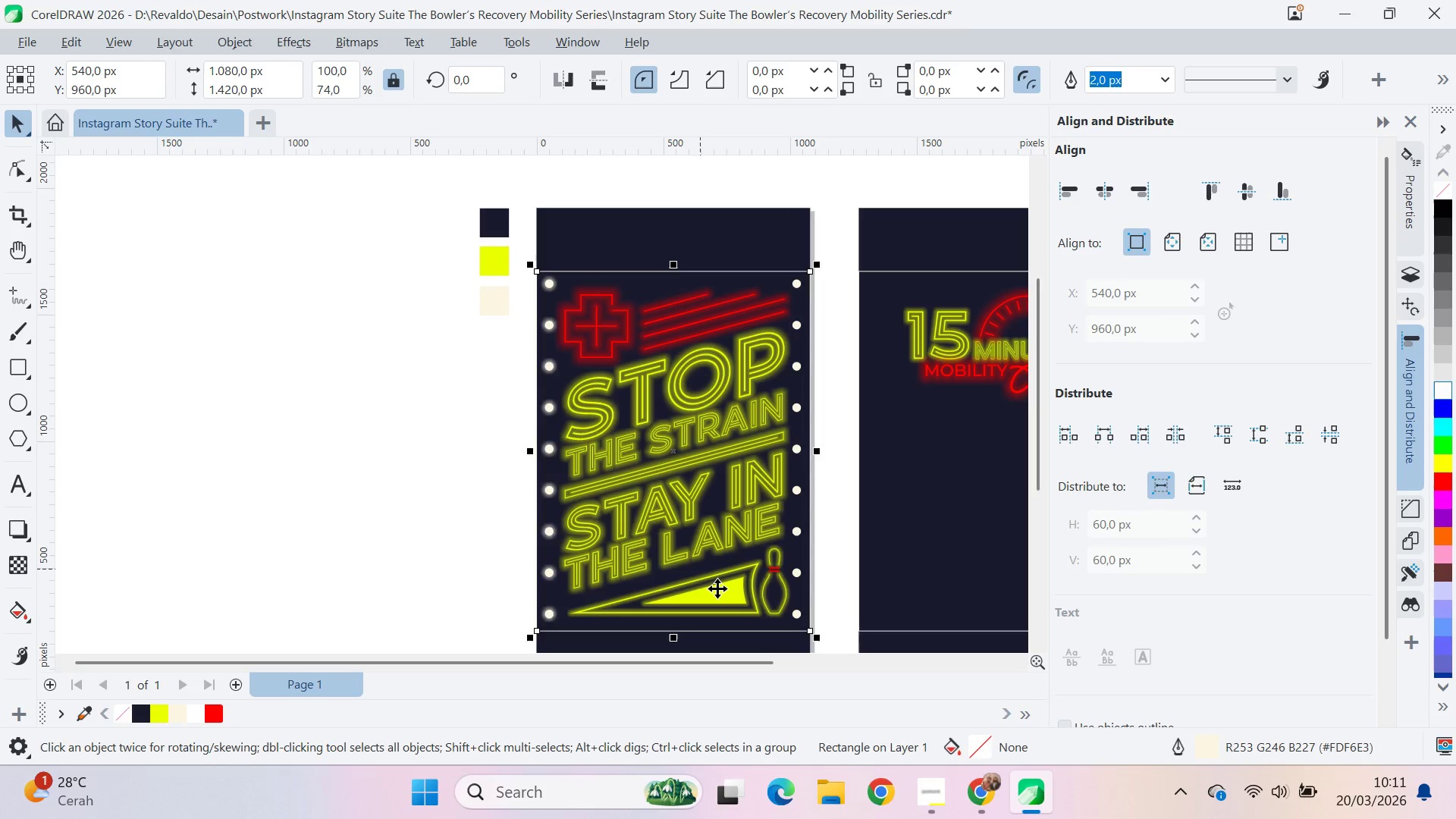 
left_click([717, 588])
 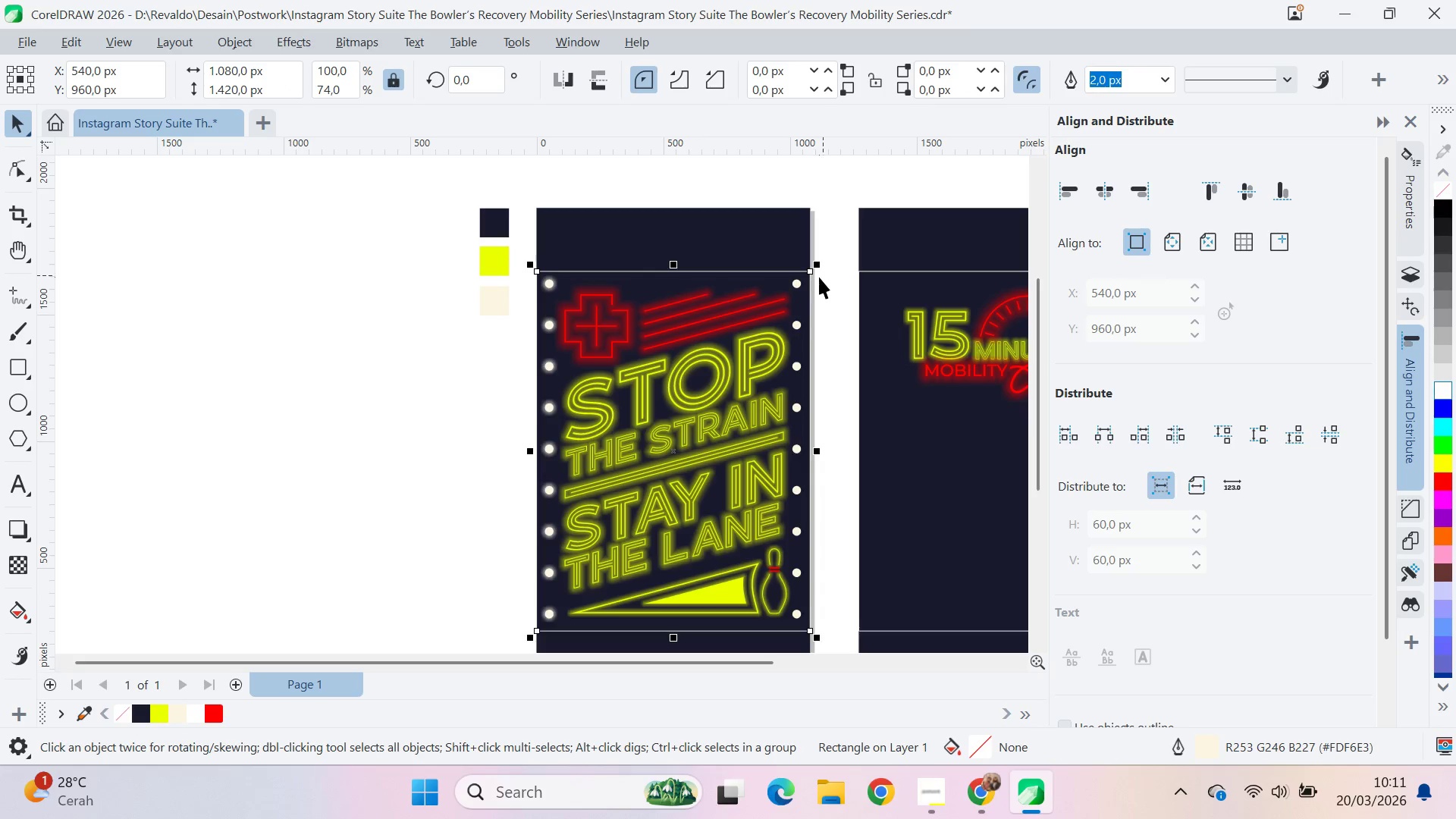 
key(Delete)
 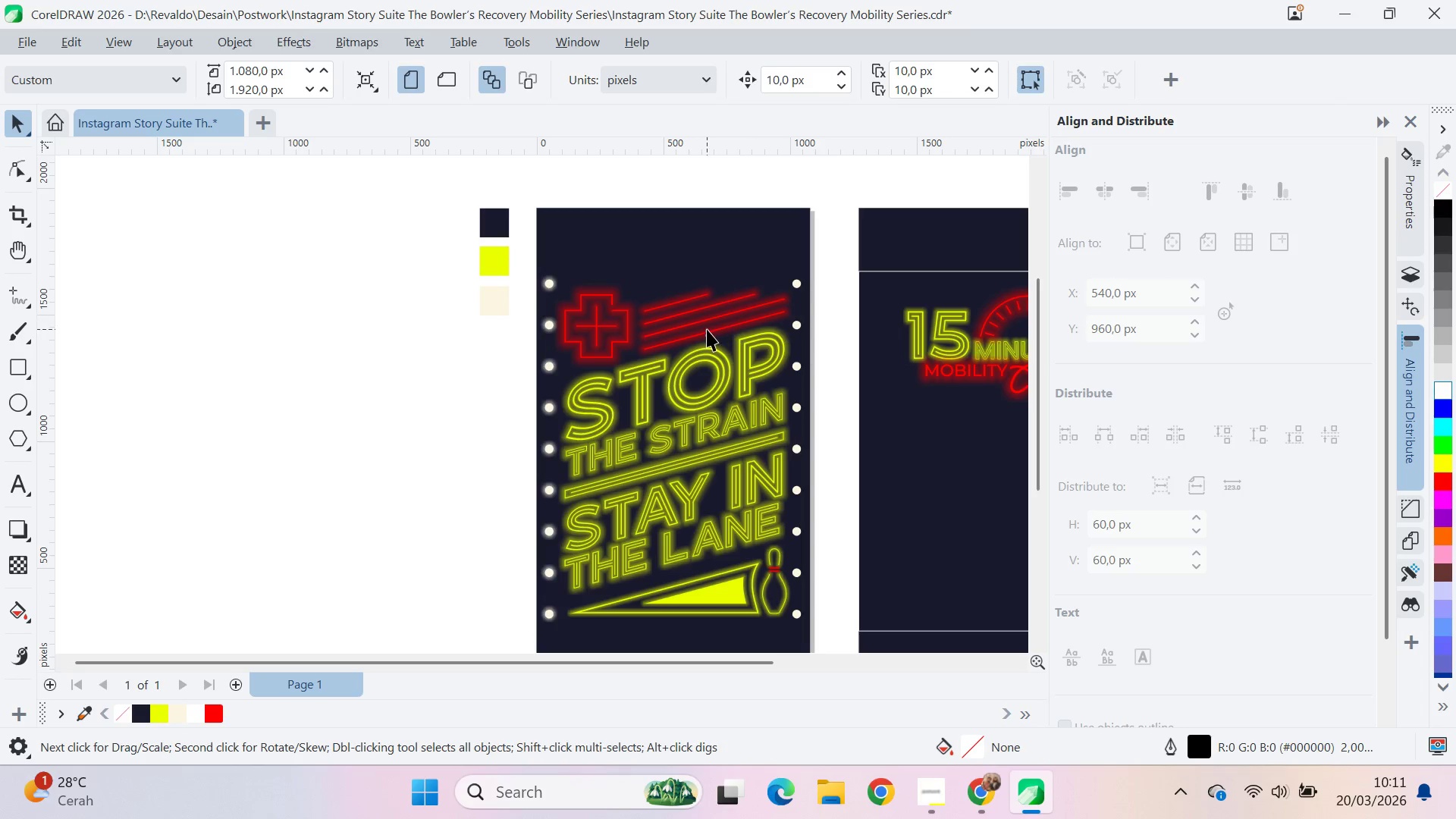 
left_click([707, 330])
 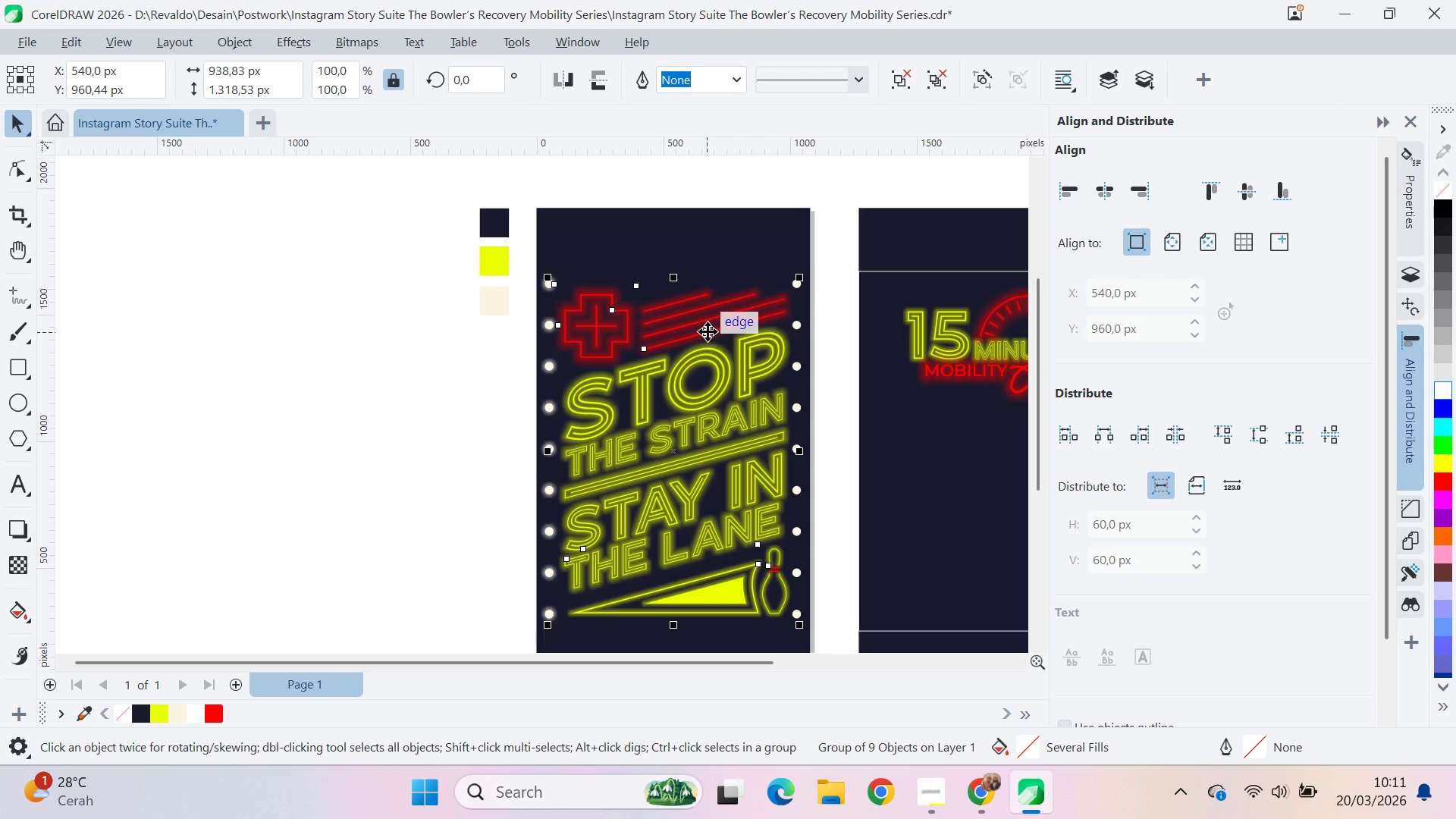 
hold_key(key=ShiftLeft, duration=0.33)
 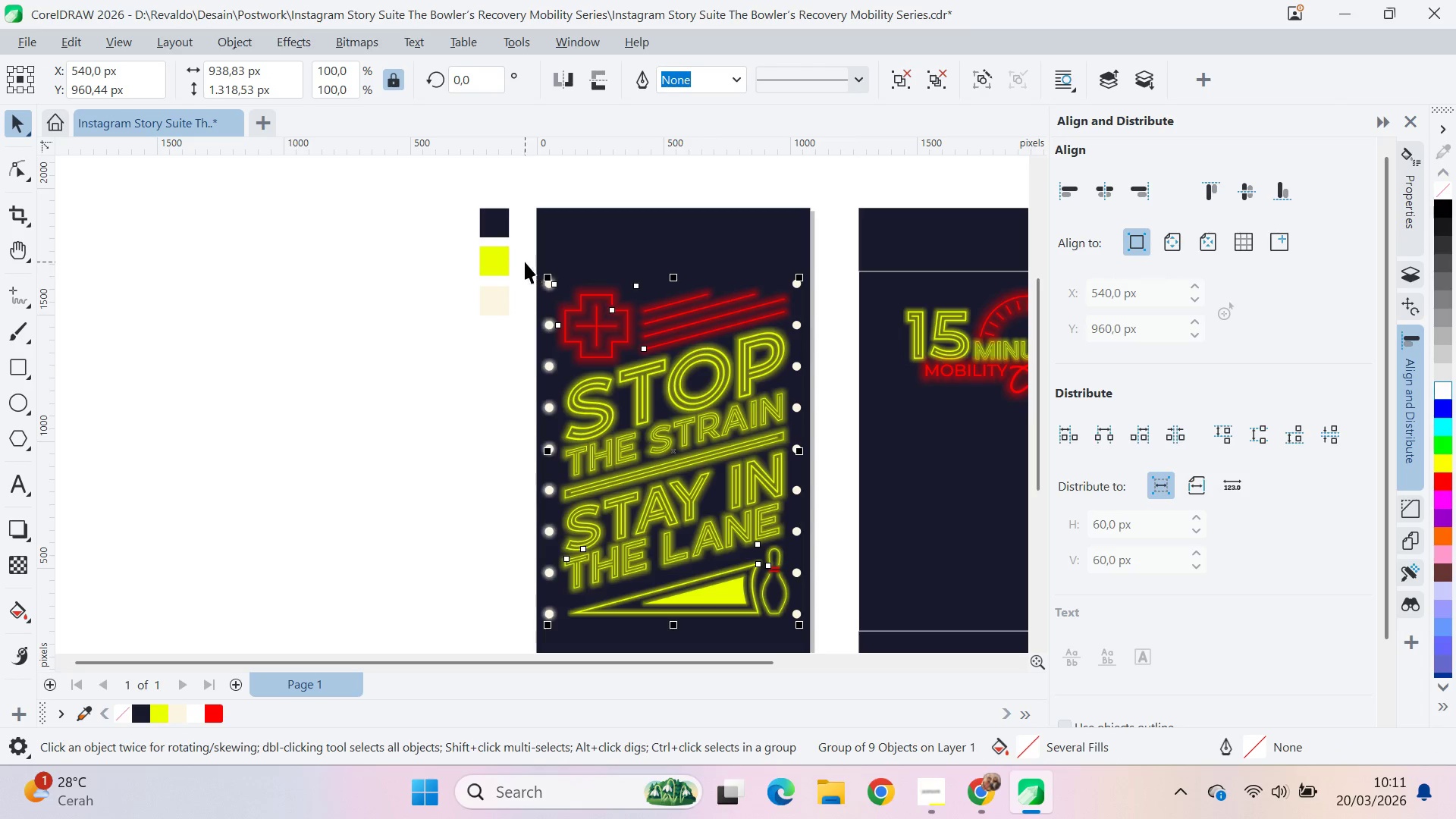 
left_click_drag(start_coordinate=[525, 260], to_coordinate=[838, 635])
 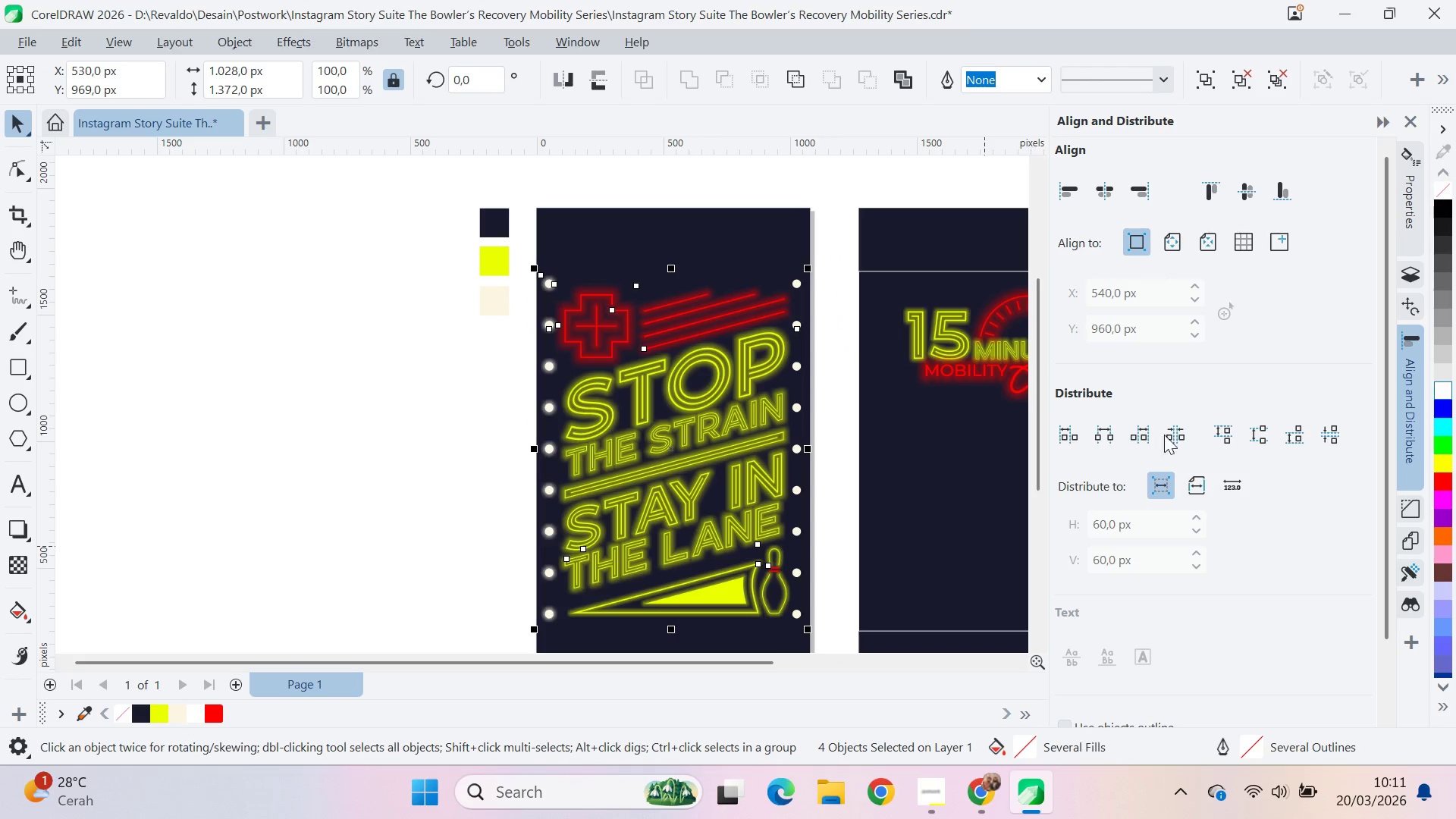 
left_click([1173, 435])
 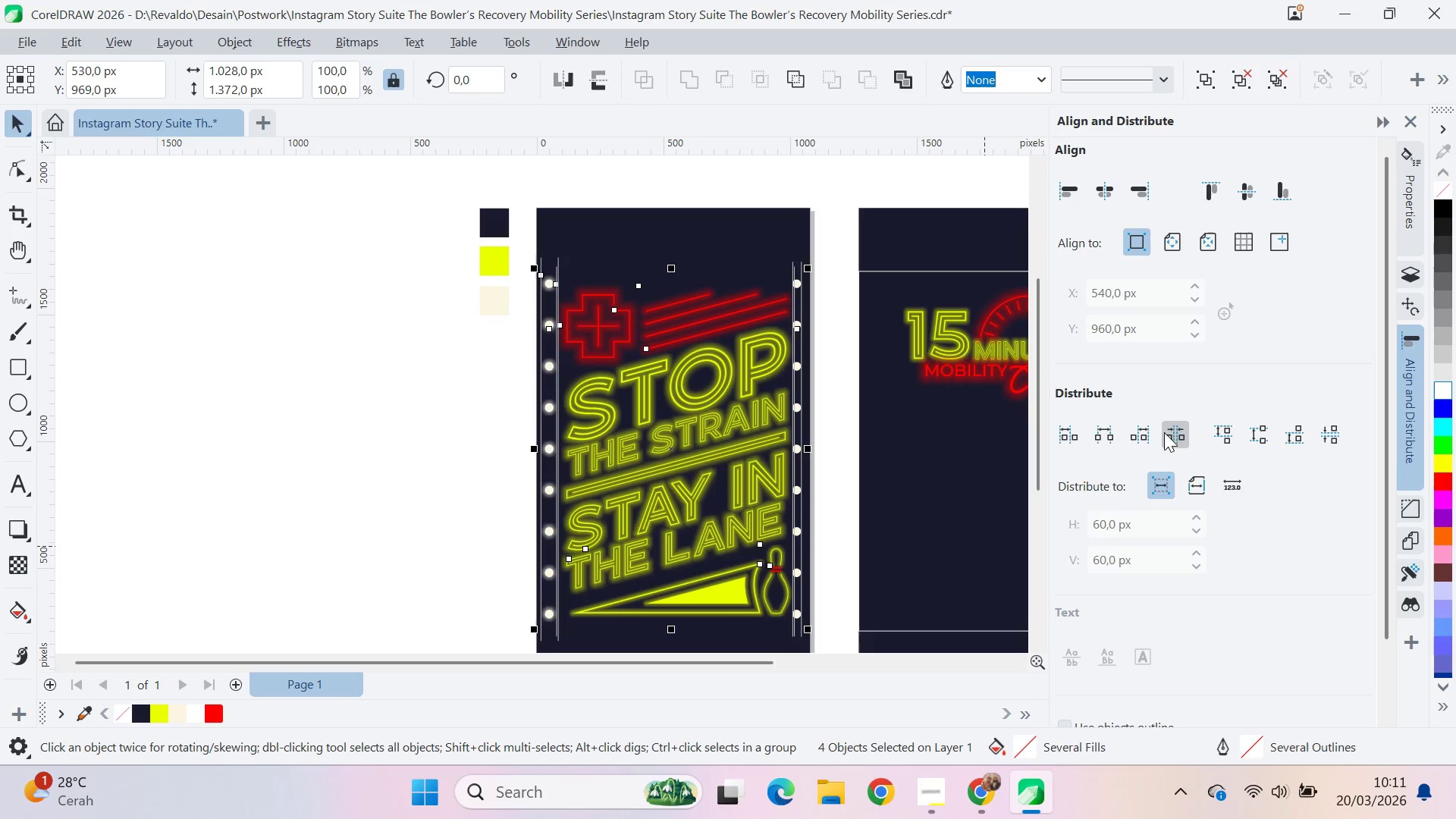 
key(Control+G)
 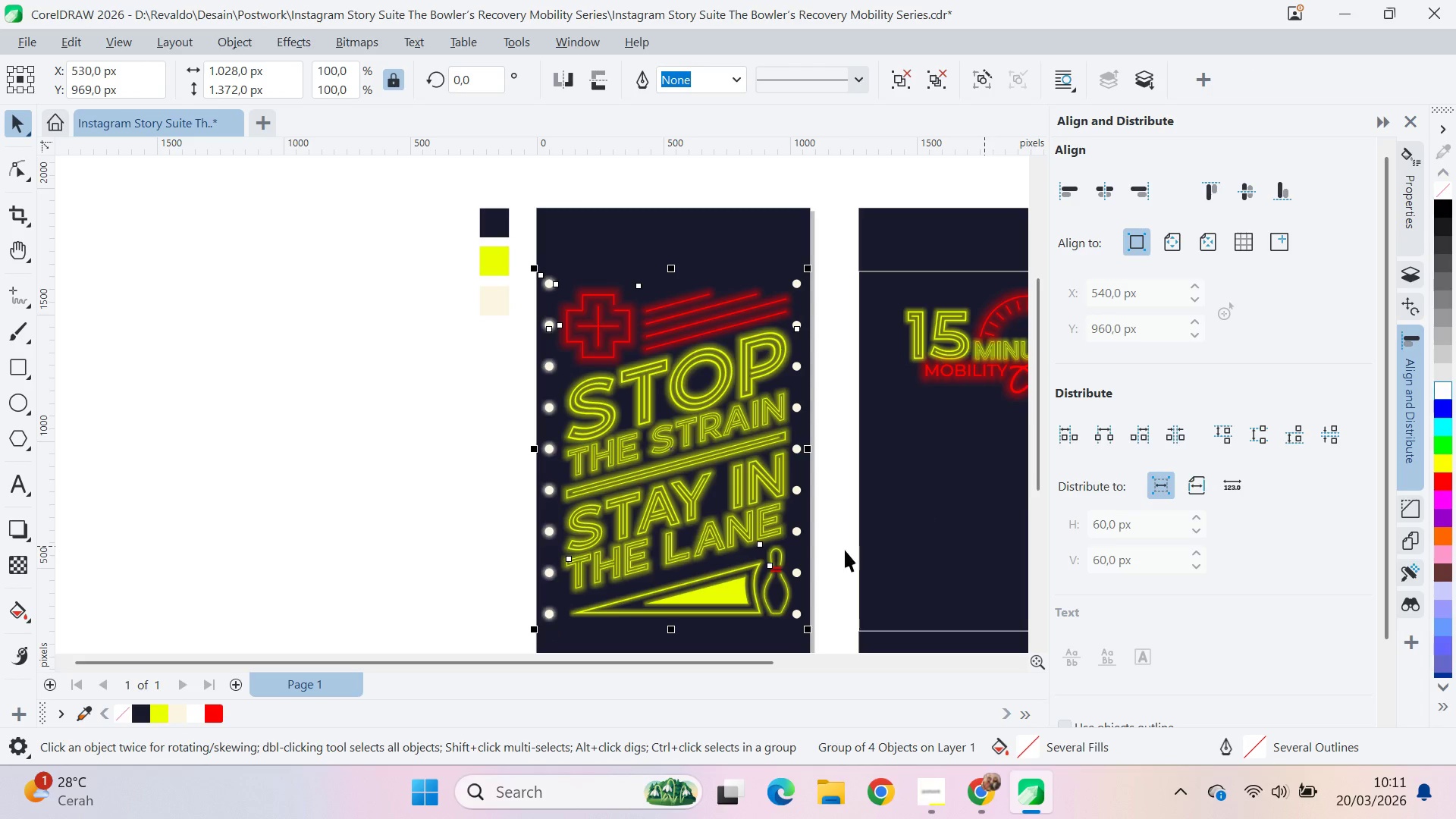 
hold_key(key=ShiftLeft, duration=0.81)
left_click([774, 640])
 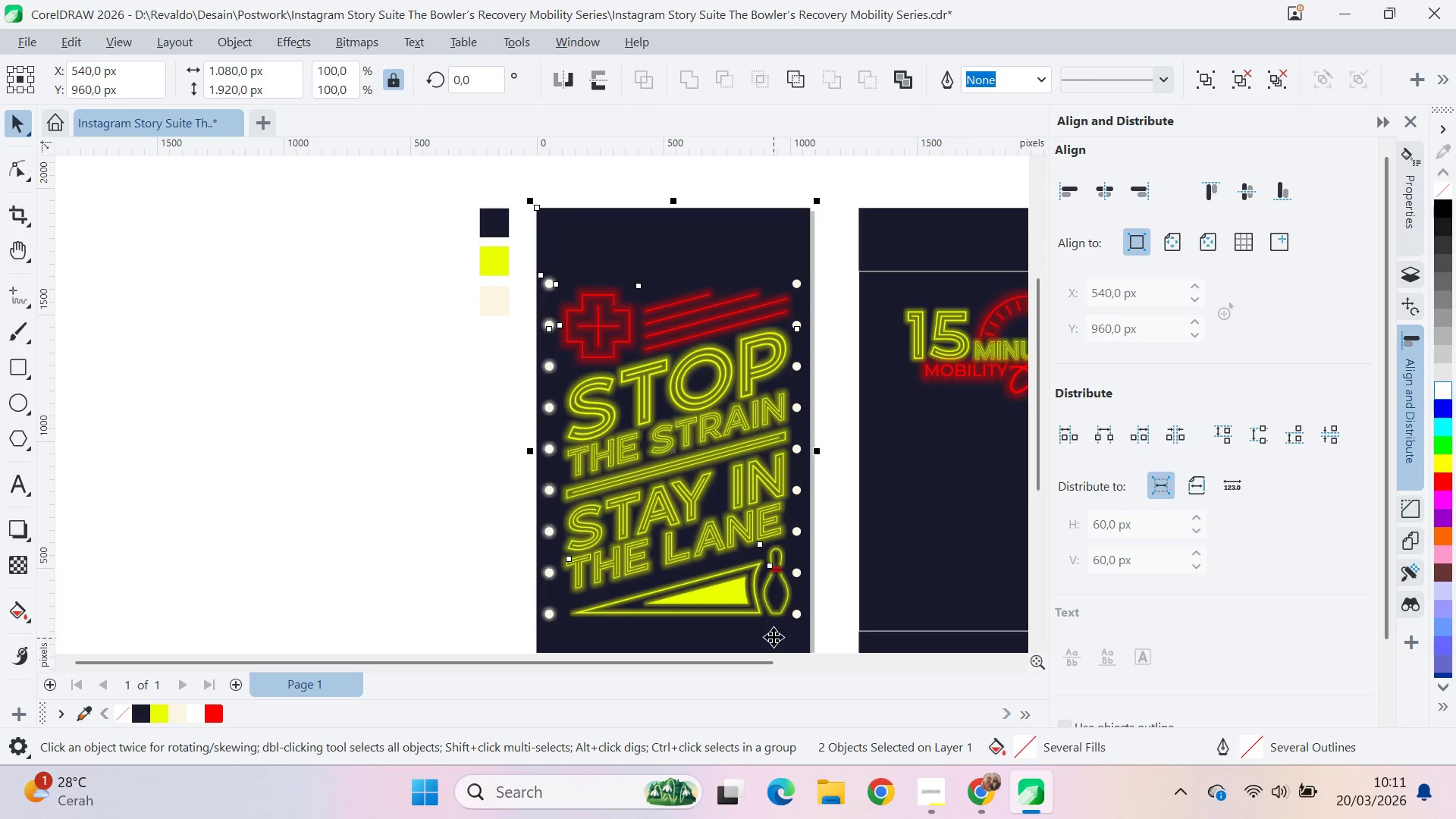 
type(ce)
 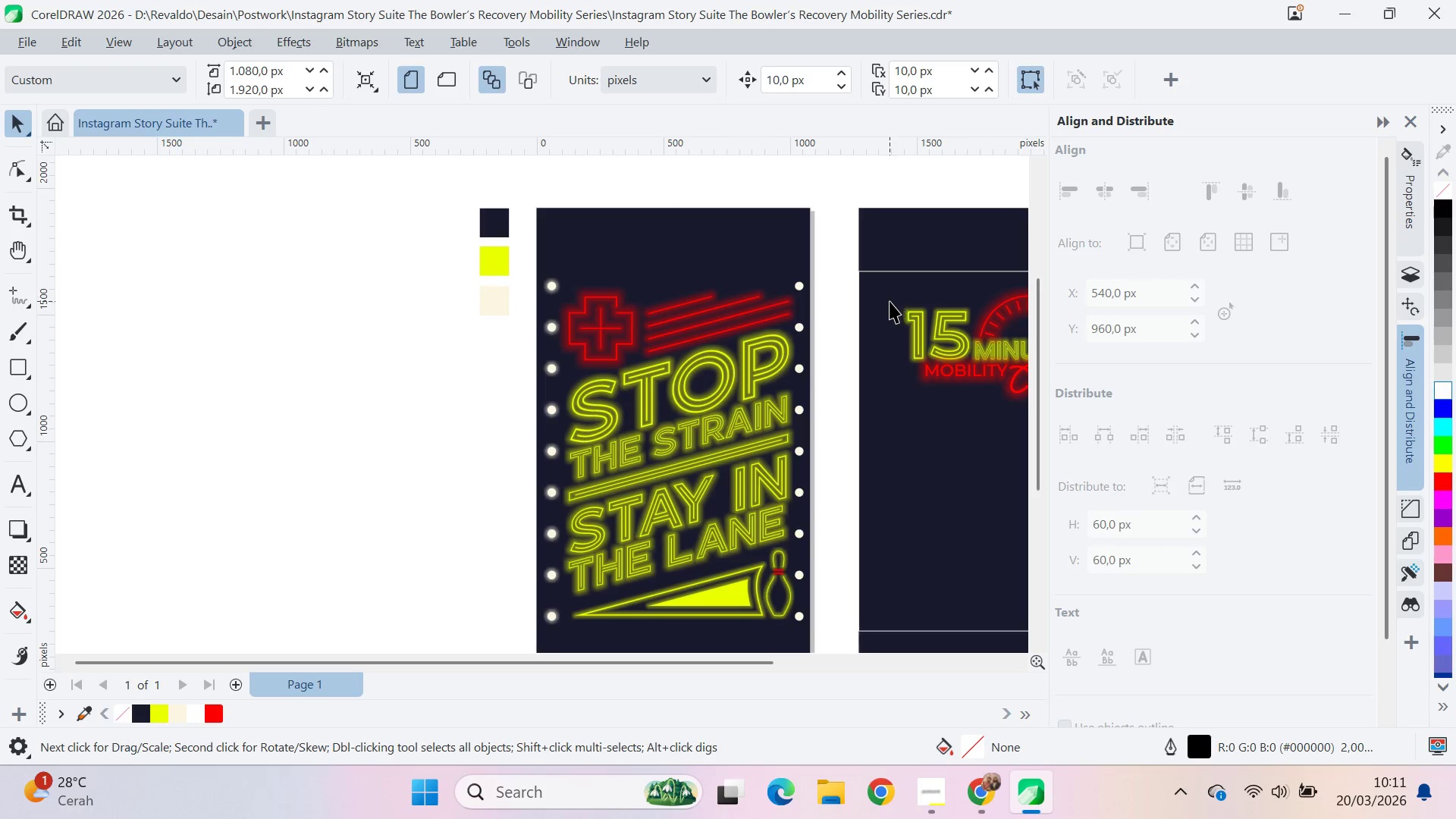 
type(qv)
 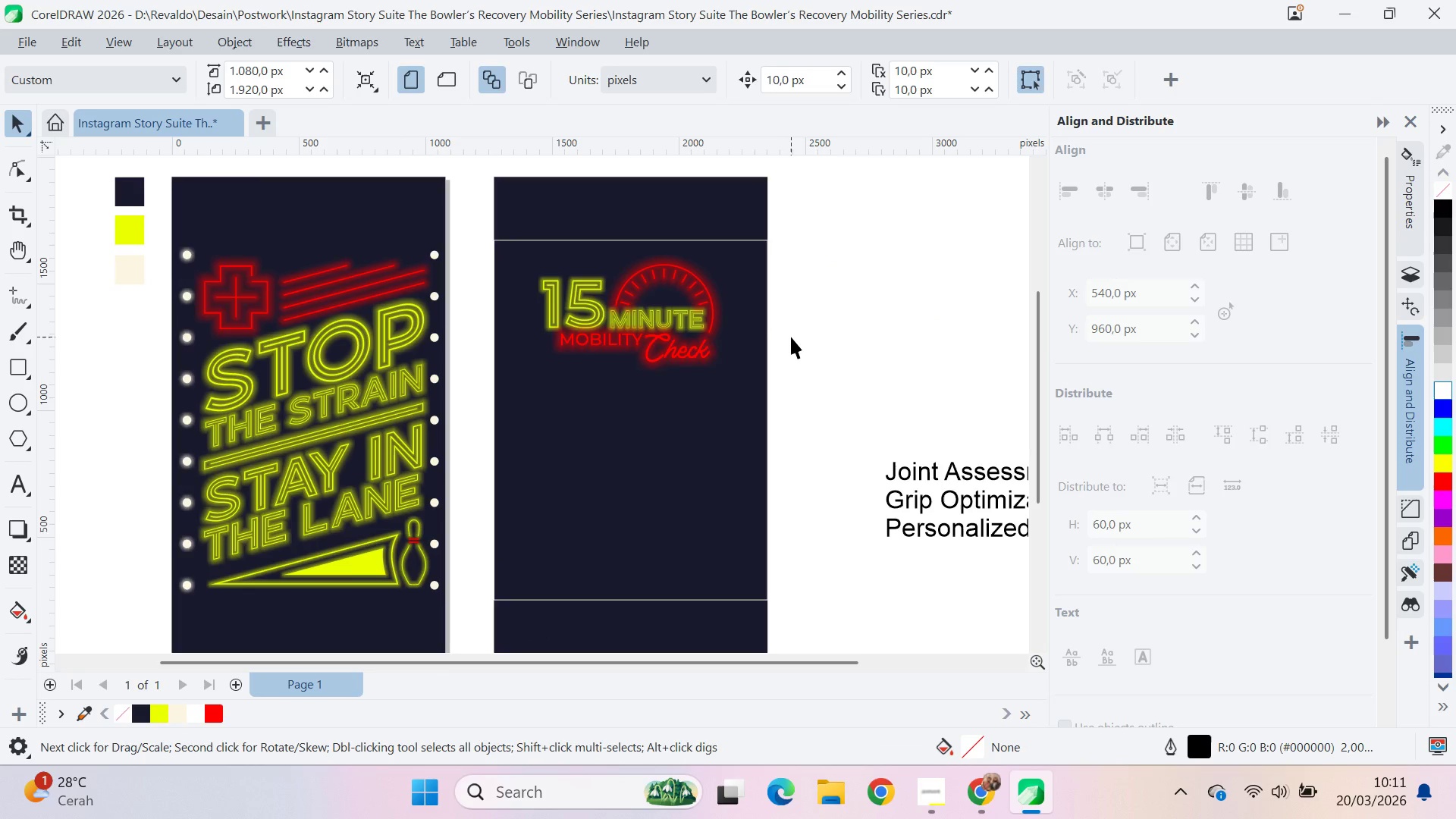 
left_click_drag(start_coordinate=[861, 362], to_coordinate=[502, 331])
 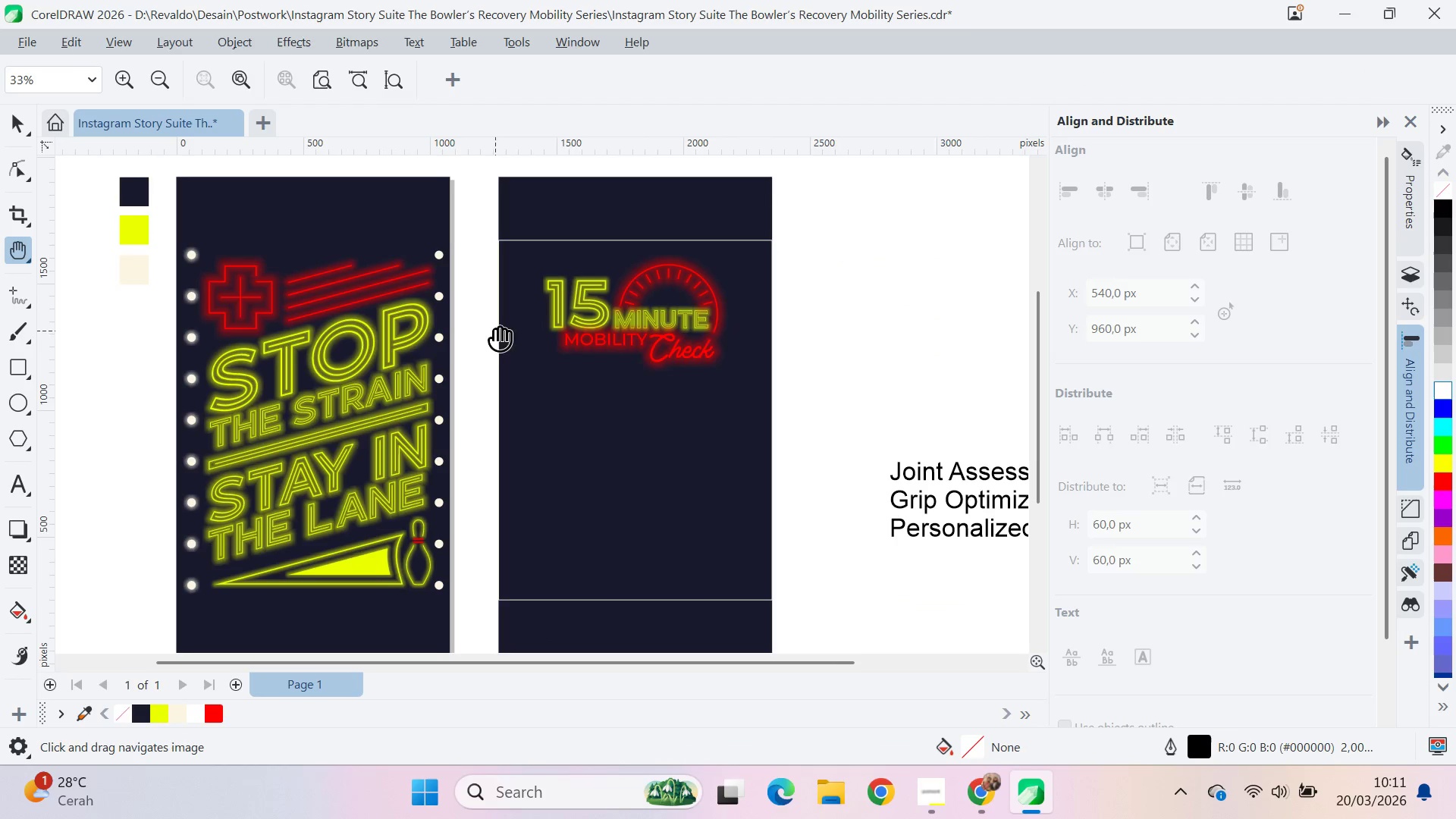 
left_click_drag(start_coordinate=[496, 331], to_coordinate=[491, 331])
 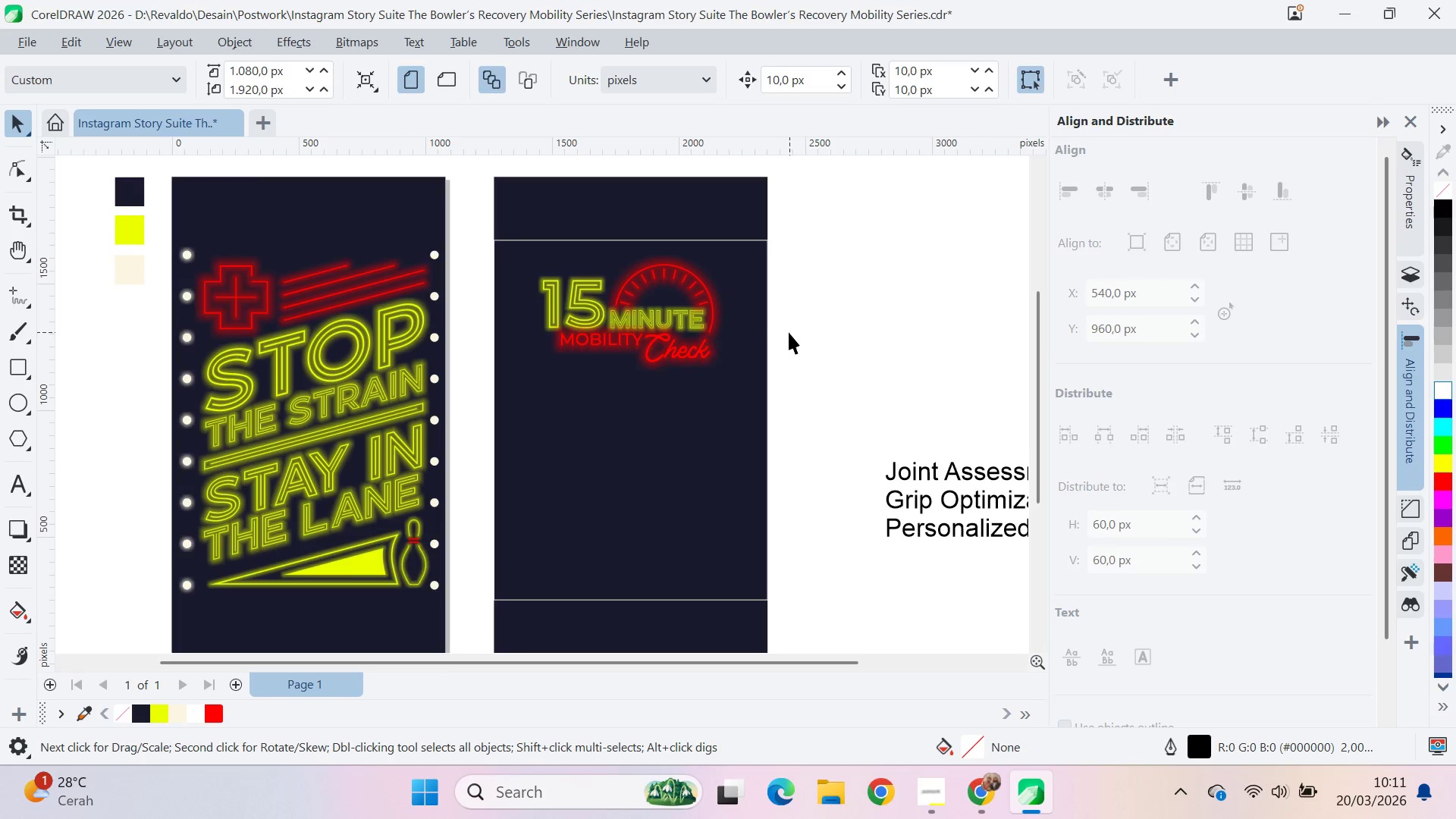 
key(Control+S)
 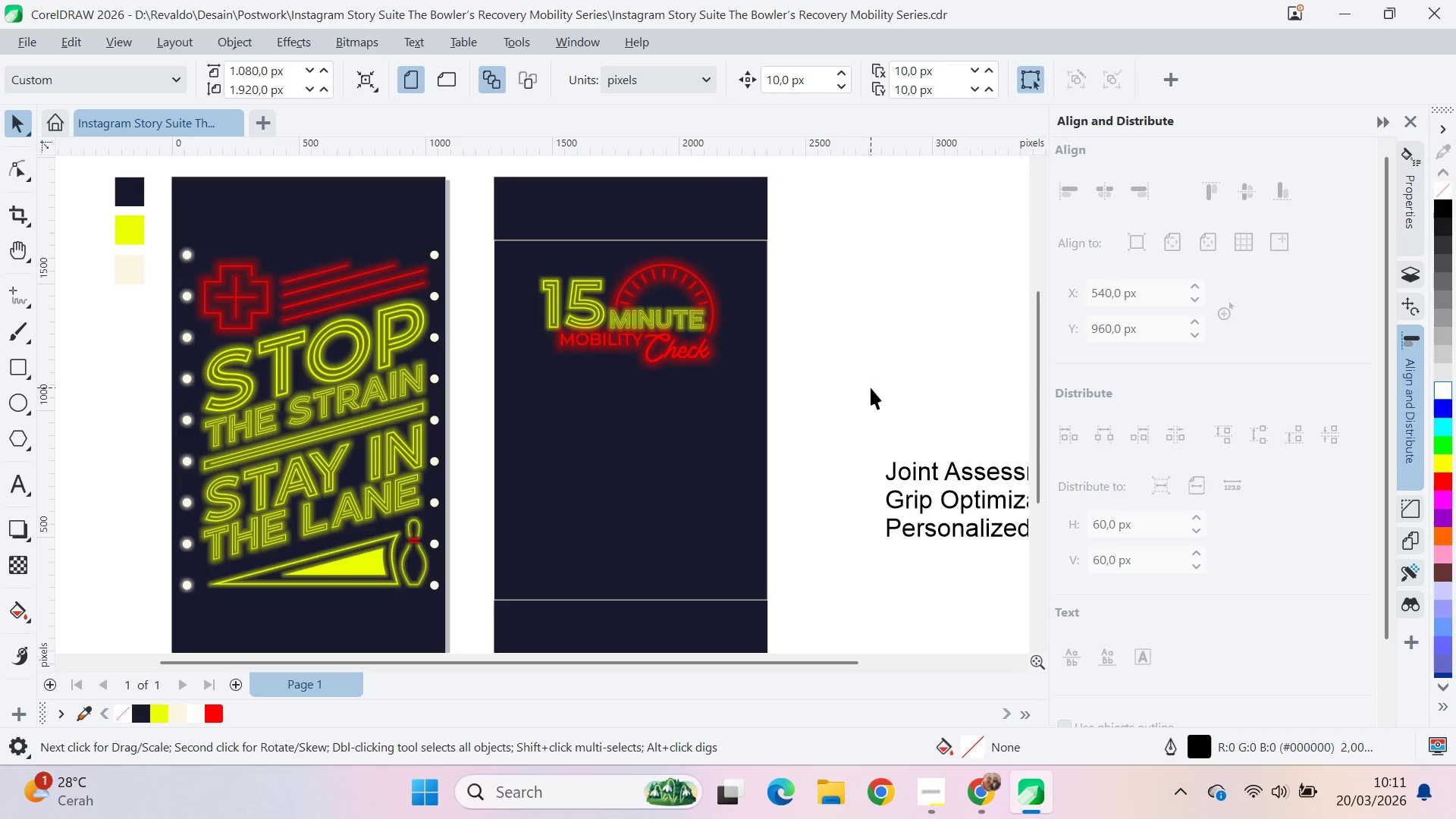 
key(Alt+AltLeft)
 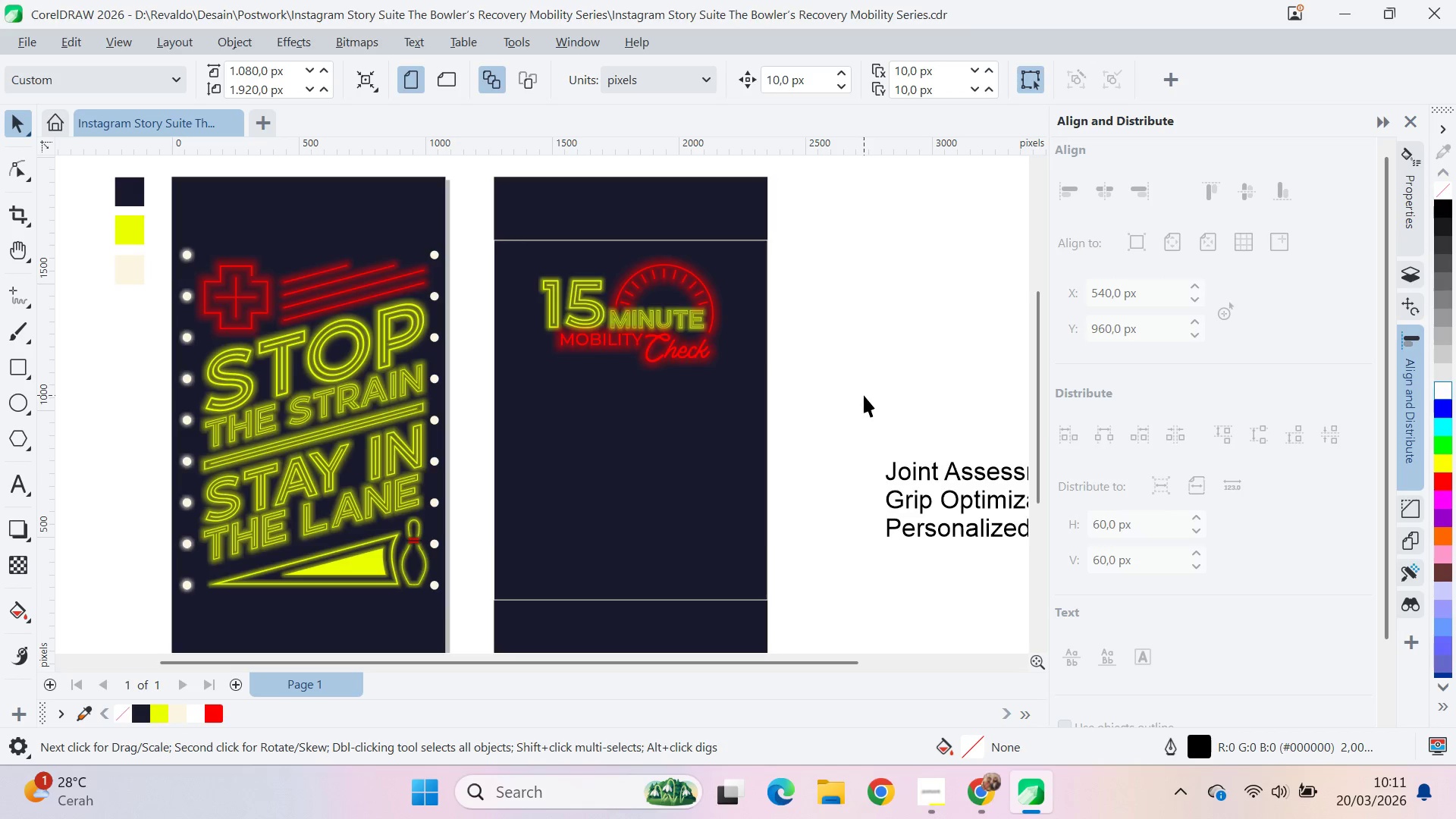 
key(Alt+Tab)
 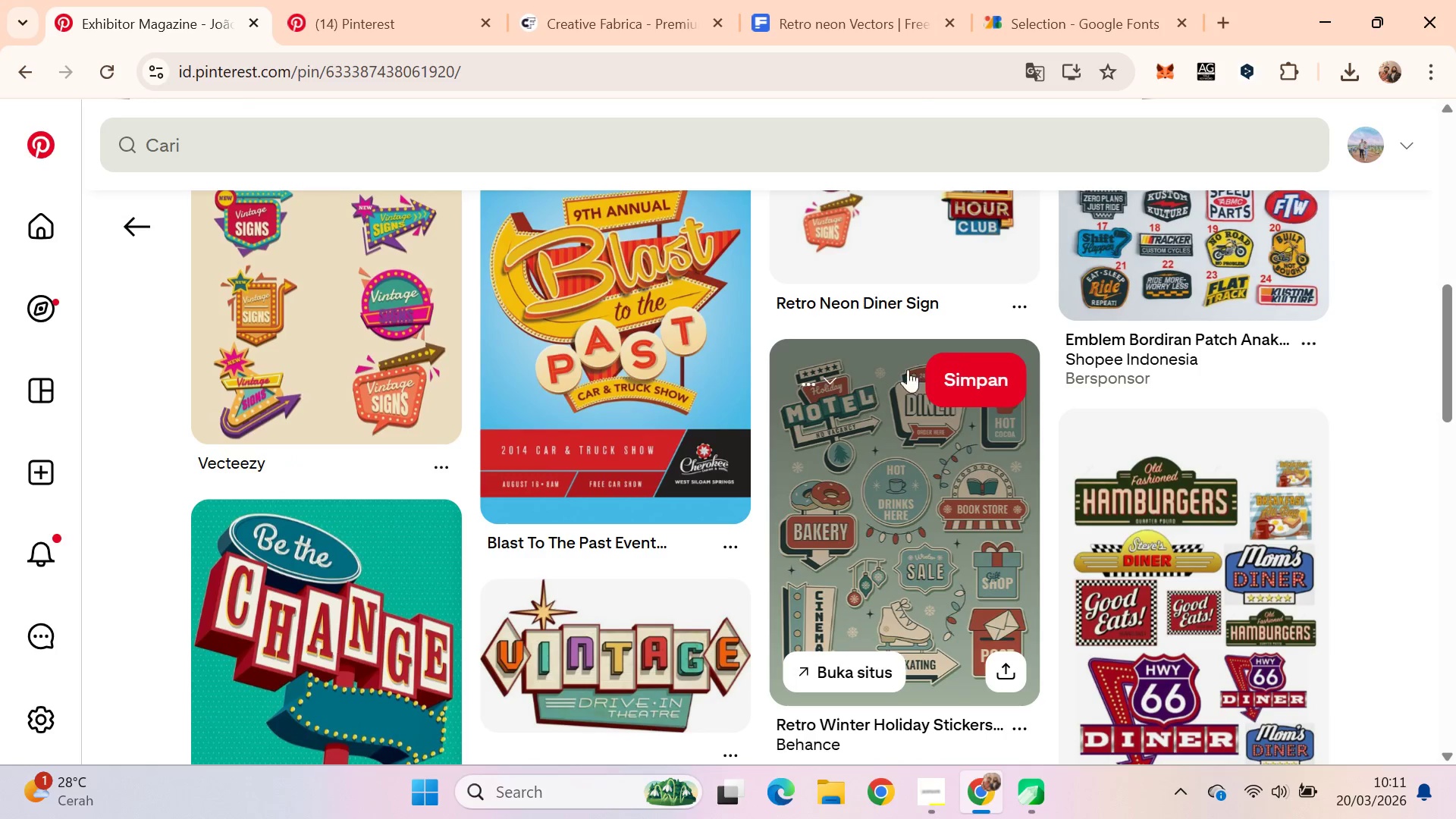 
mouse_move([1112, 377])
 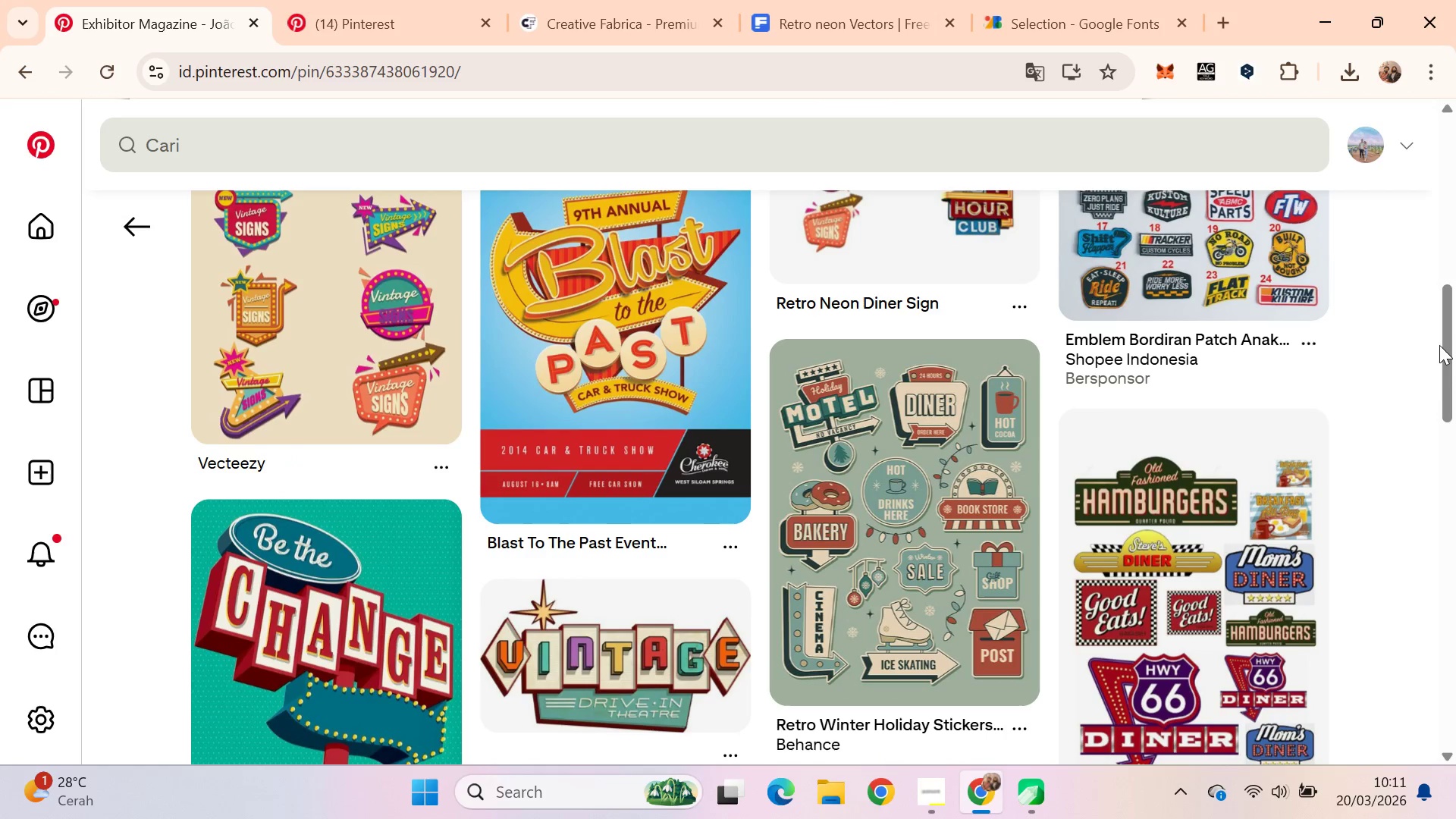 
left_click_drag(start_coordinate=[1454, 341], to_coordinate=[1453, 350])
 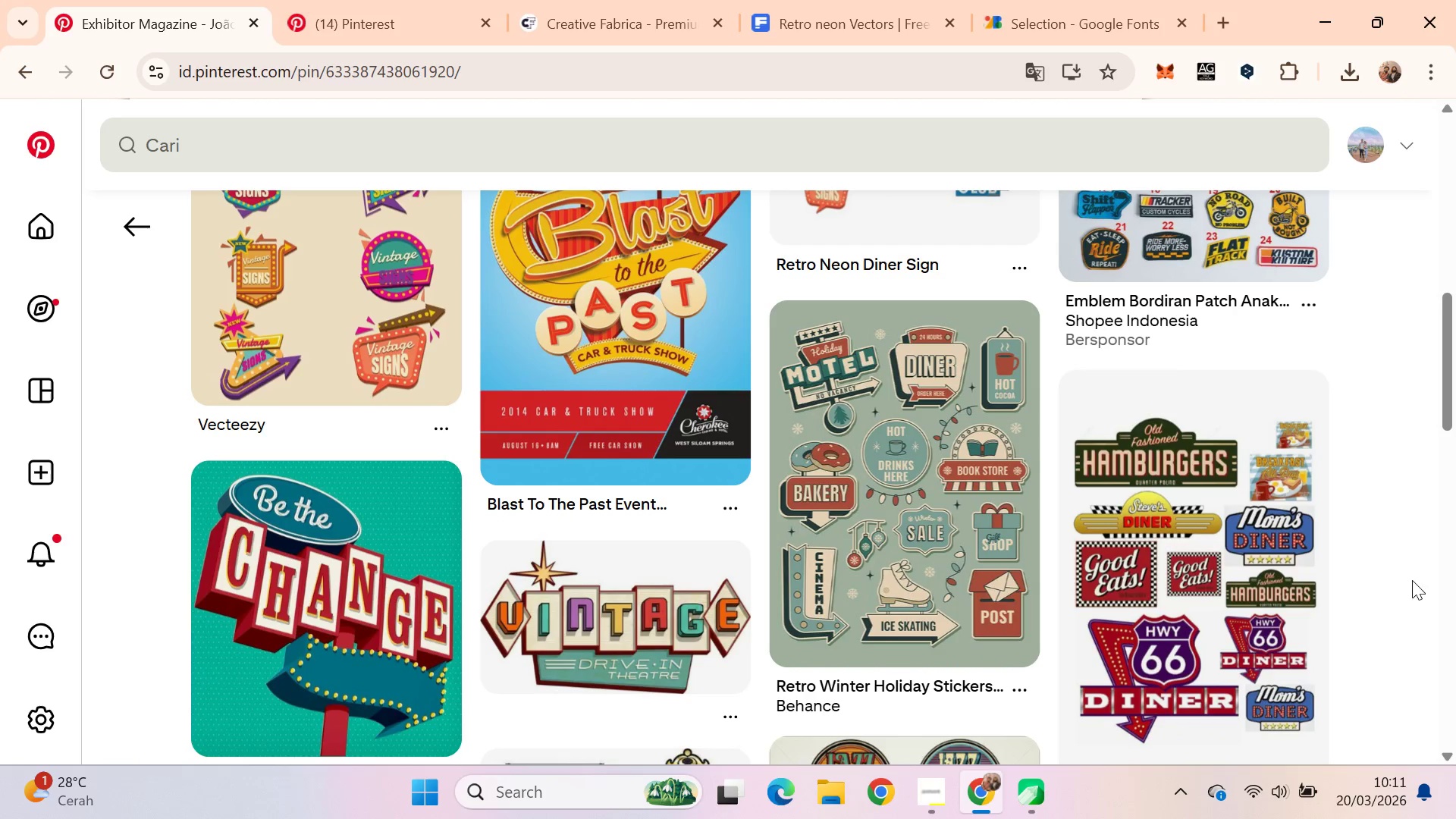 
key(Alt+AltLeft)
 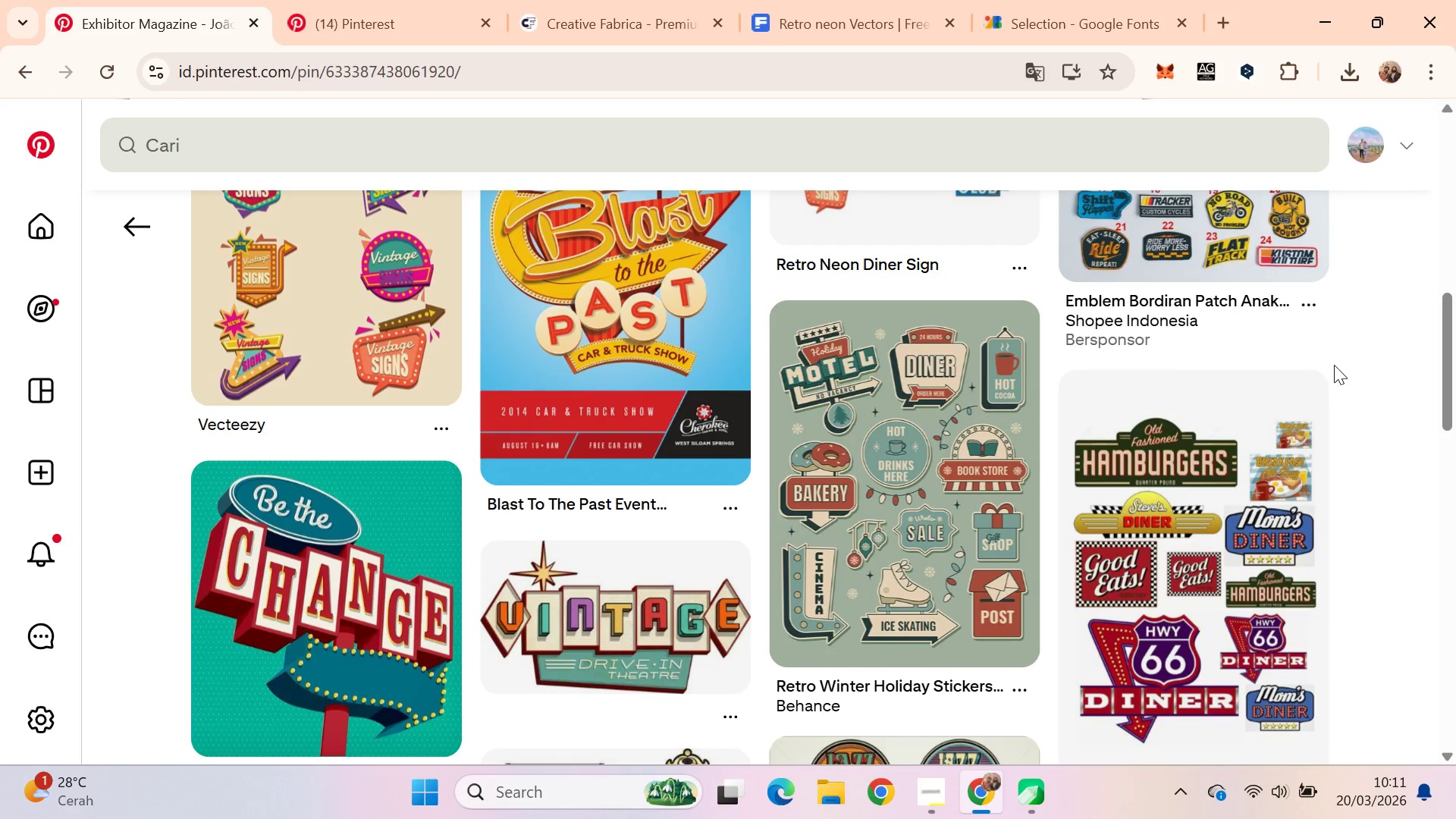 
key(Alt+Tab)
 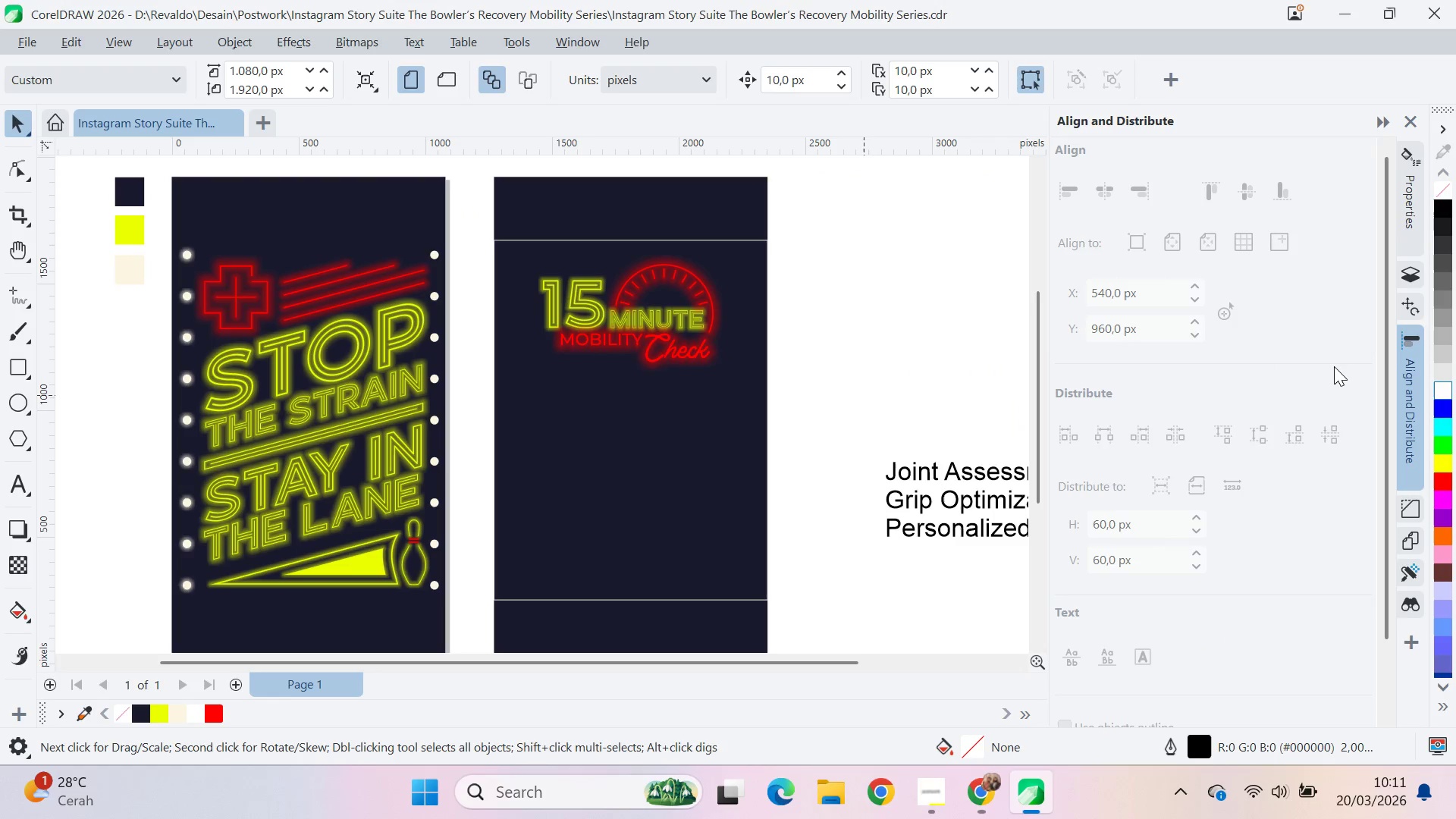 
key(Alt+Tab)
 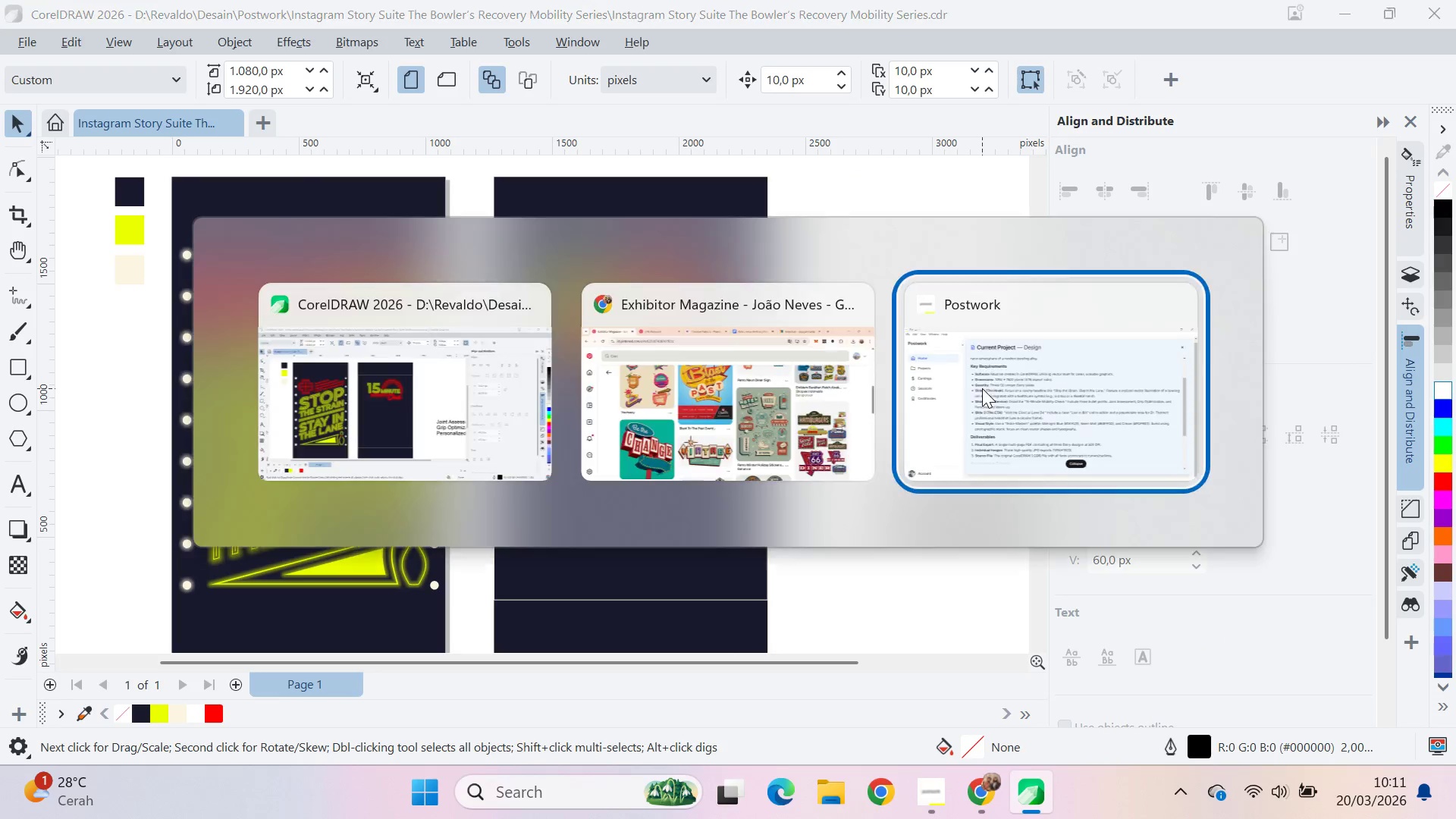 
key(Alt+Tab)